 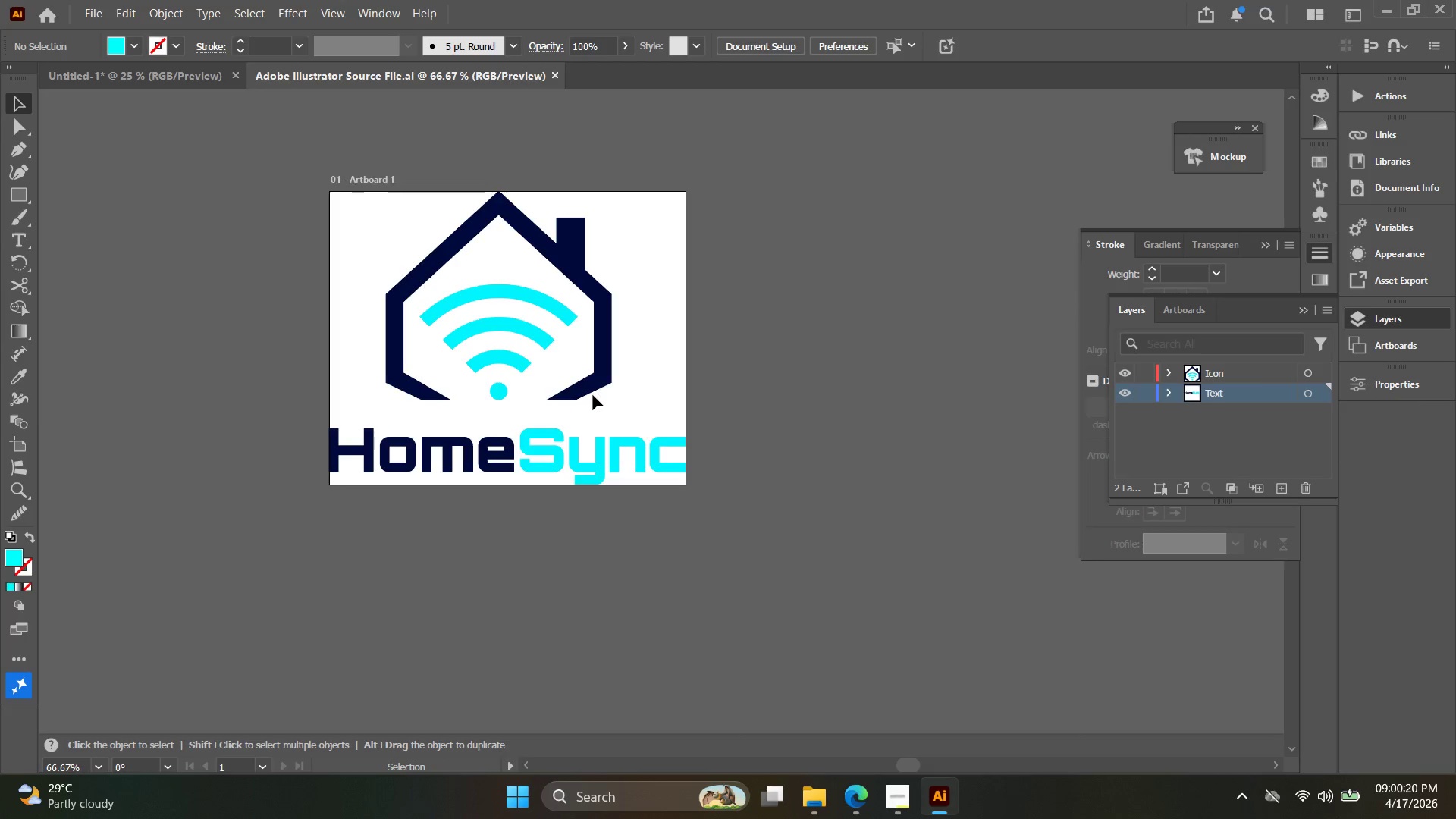 
hold_key(key=Space, duration=0.41)
 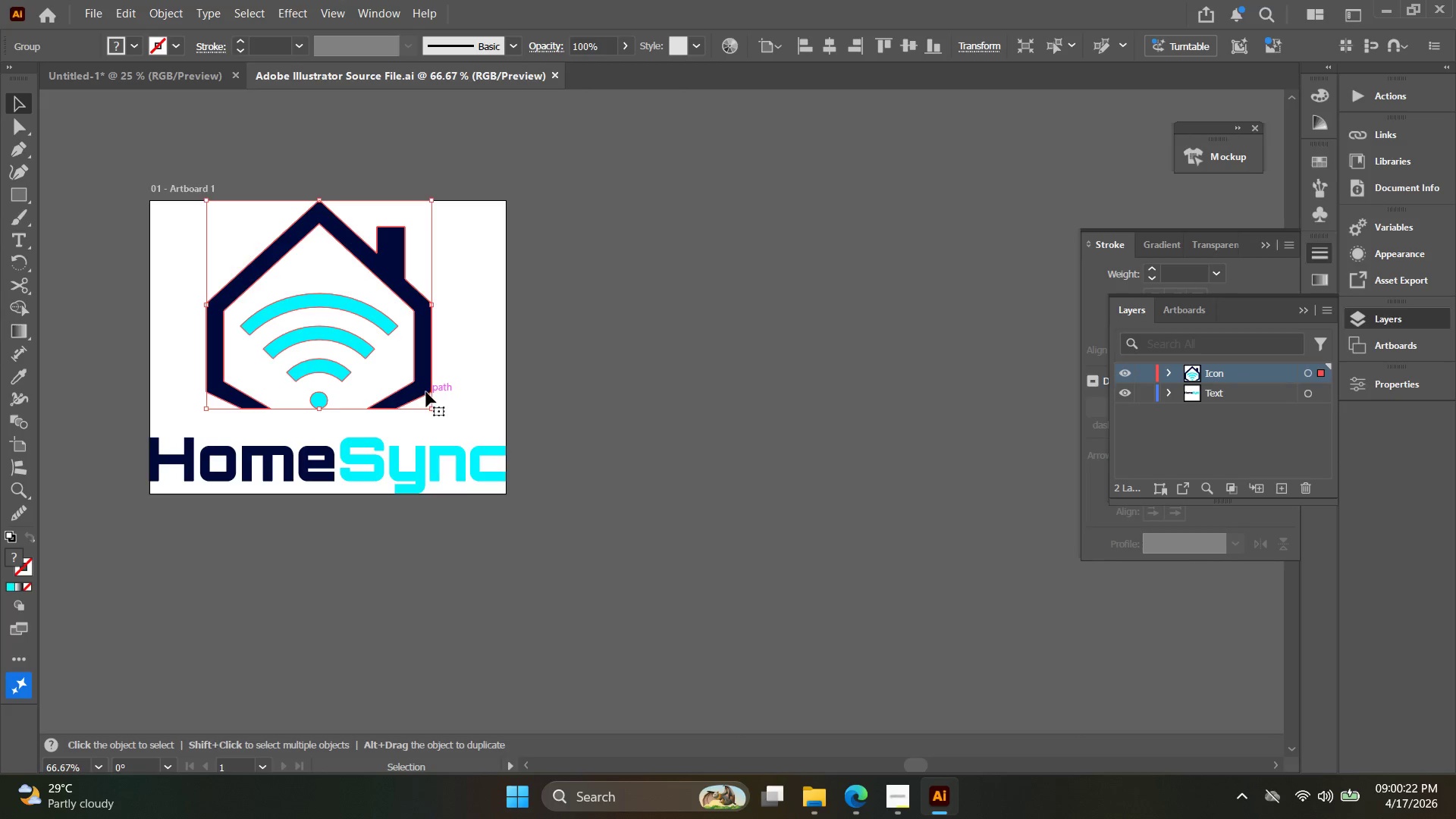 
left_click_drag(start_coordinate=[648, 444], to_coordinate=[468, 453])
 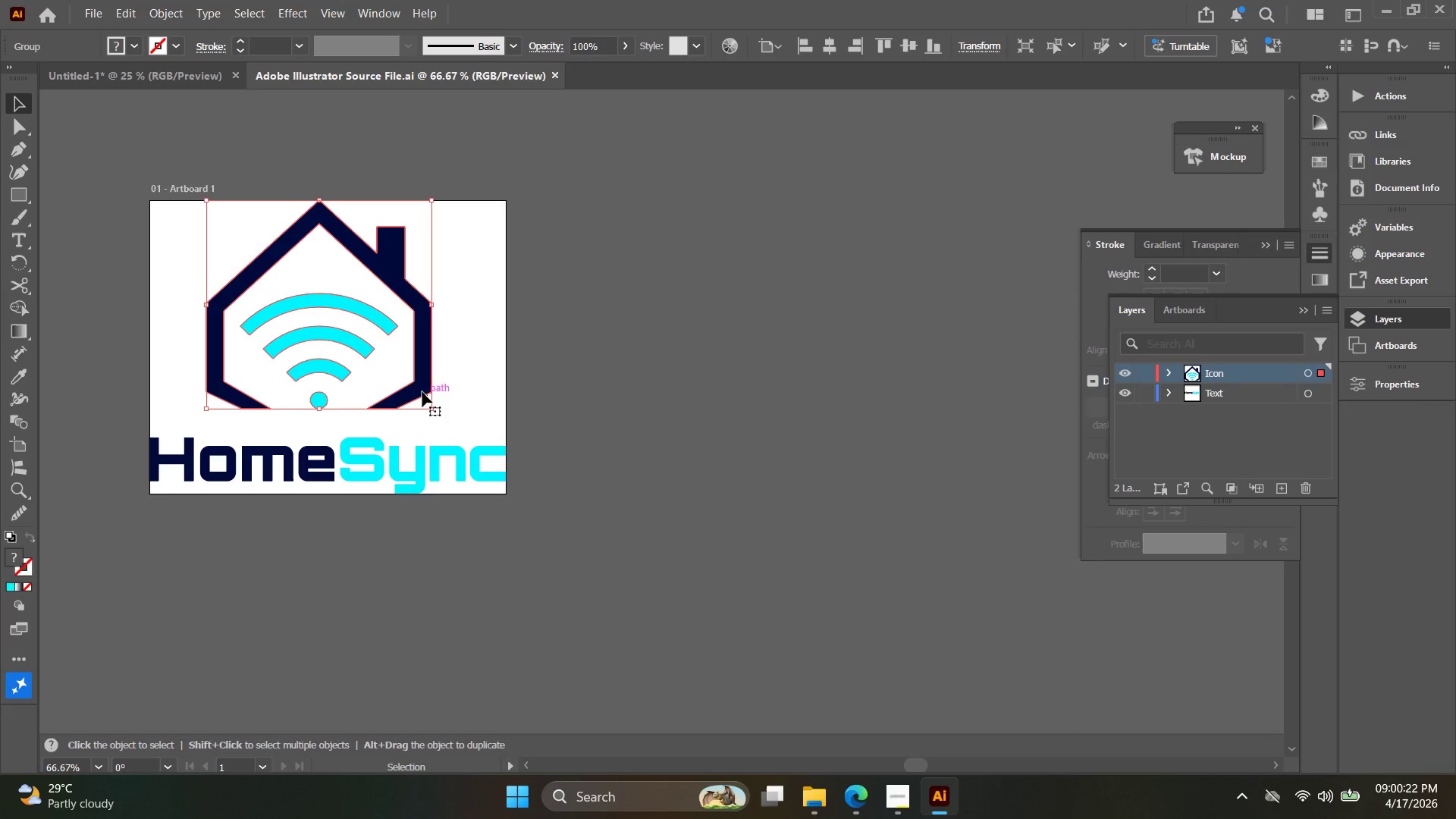 
hold_key(key=AltLeft, duration=1.36)
left_click_drag(start_coordinate=[420, 392], to_coordinate=[827, 385])
 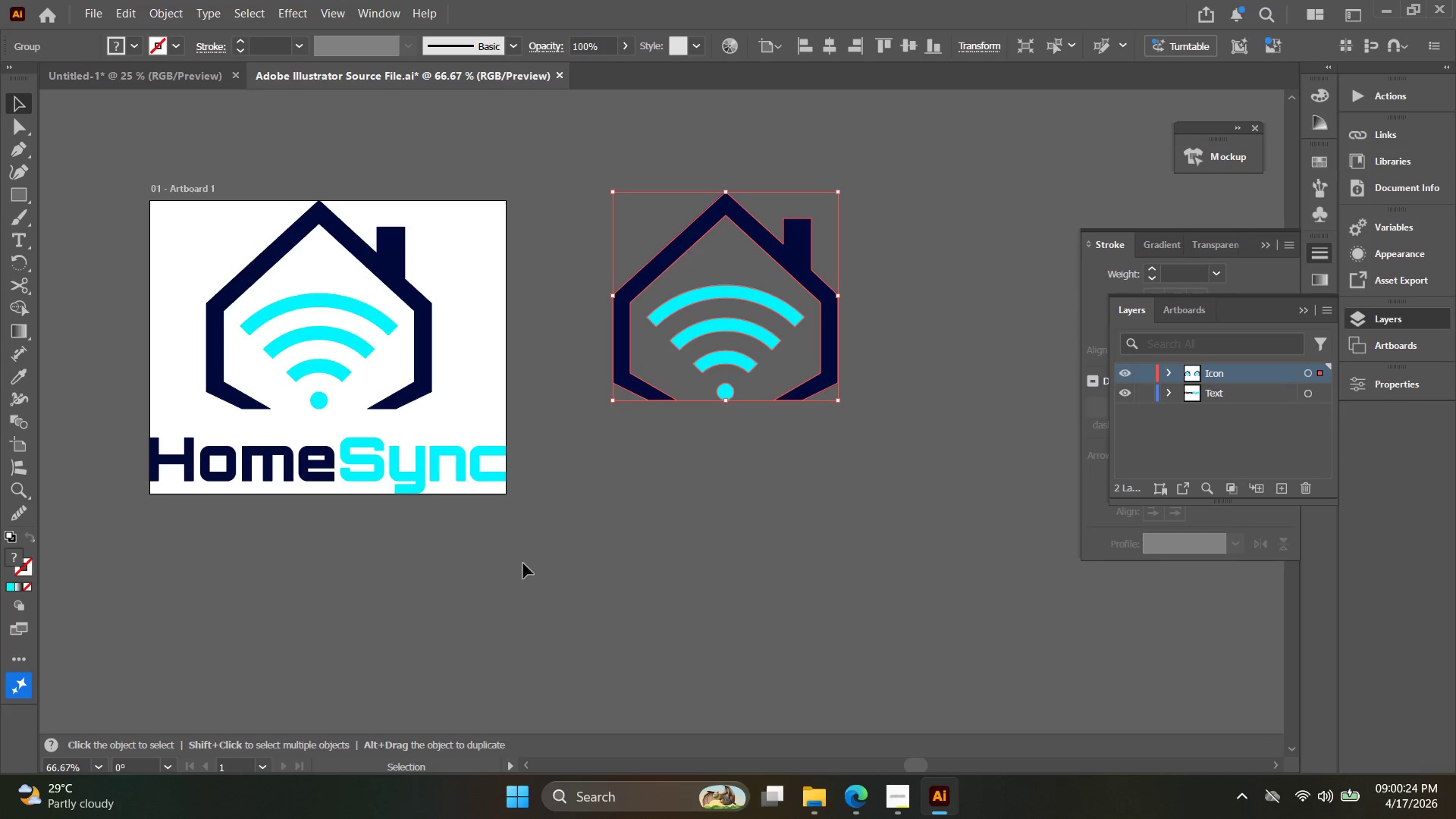 
left_click_drag(start_coordinate=[521, 564], to_coordinate=[290, 322])
 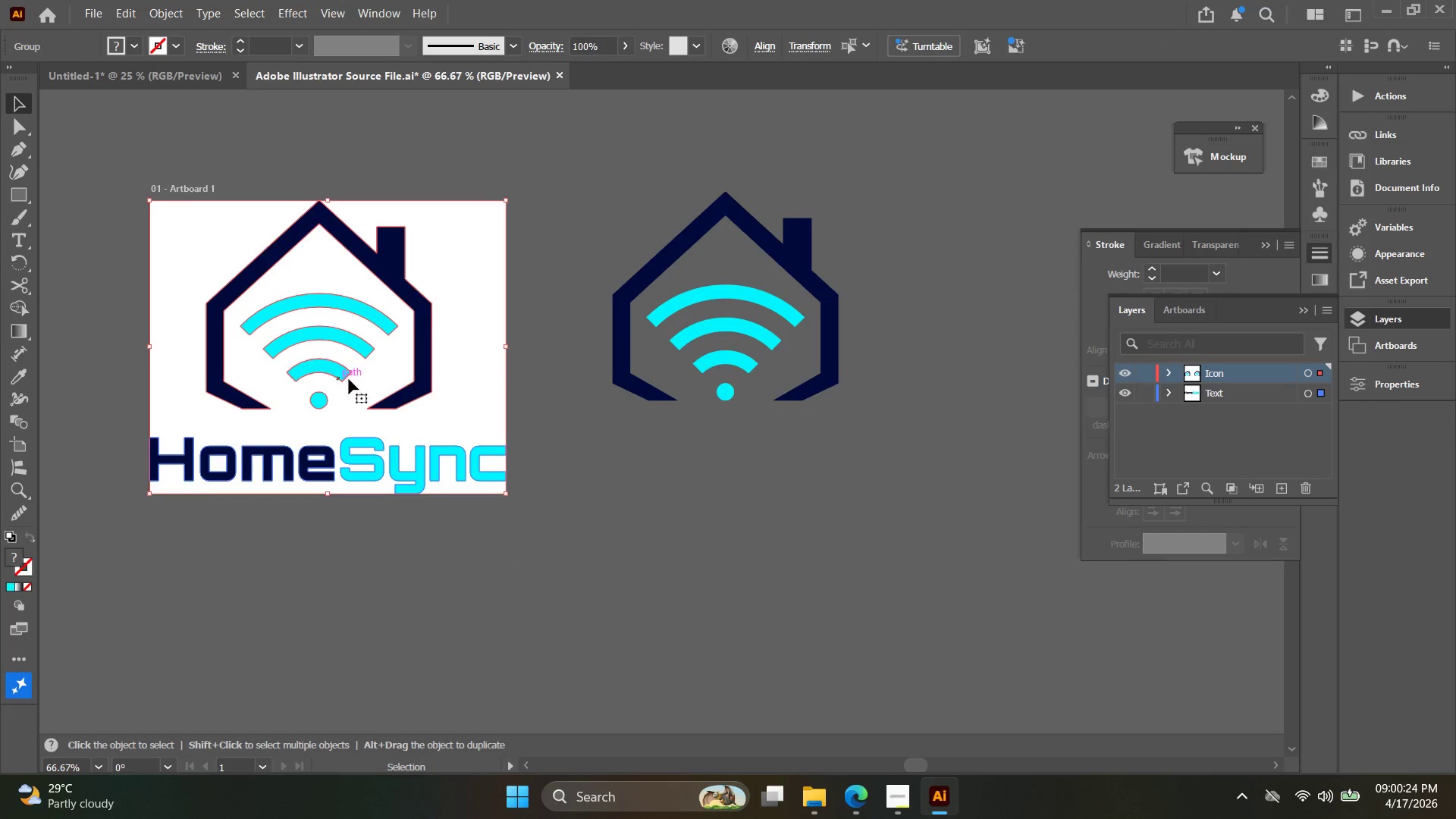 
hold_key(key=Space, duration=0.31)
 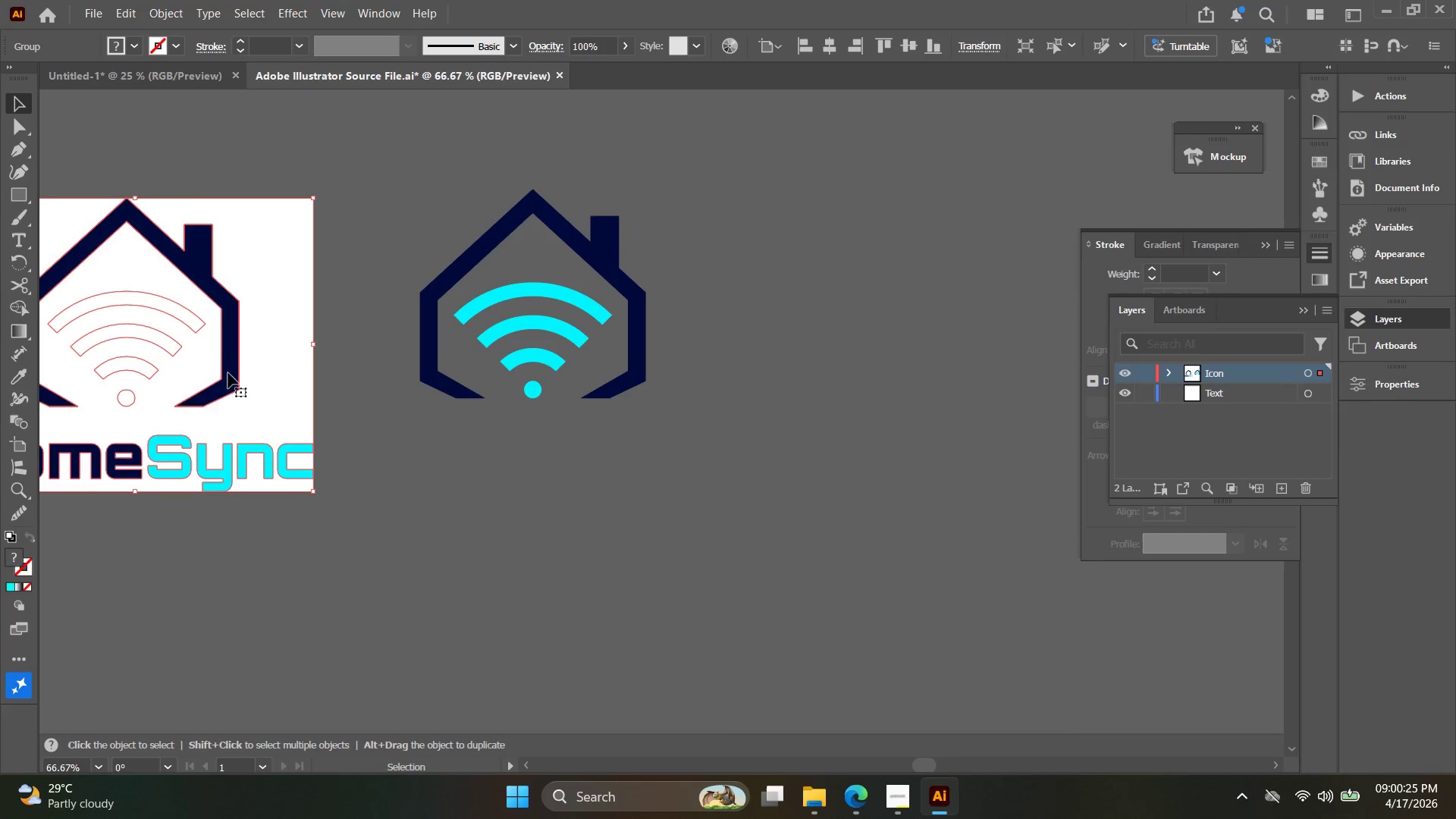 
left_click_drag(start_coordinate=[369, 381], to_coordinate=[176, 378])
 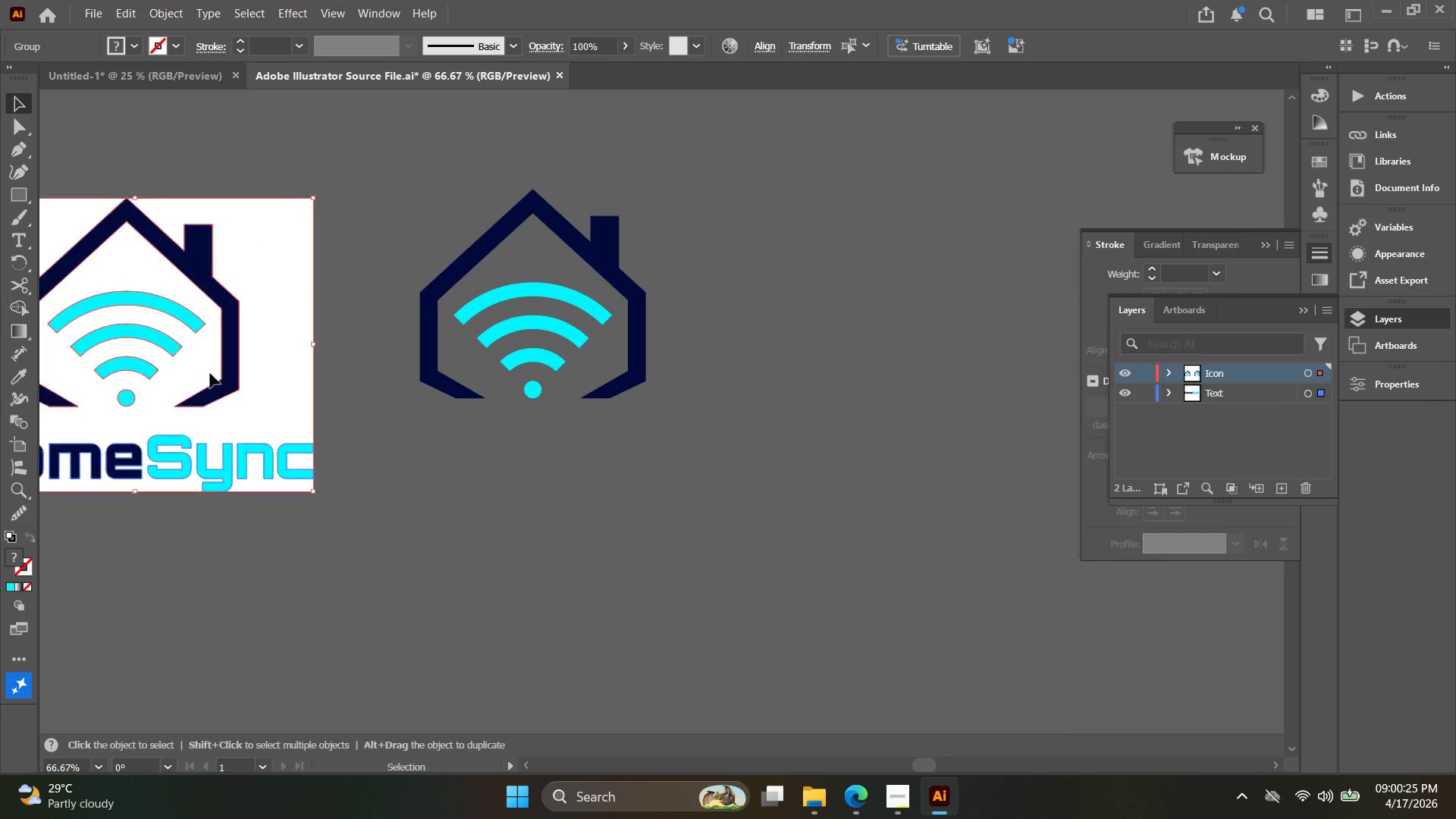 
key(Control+G)
 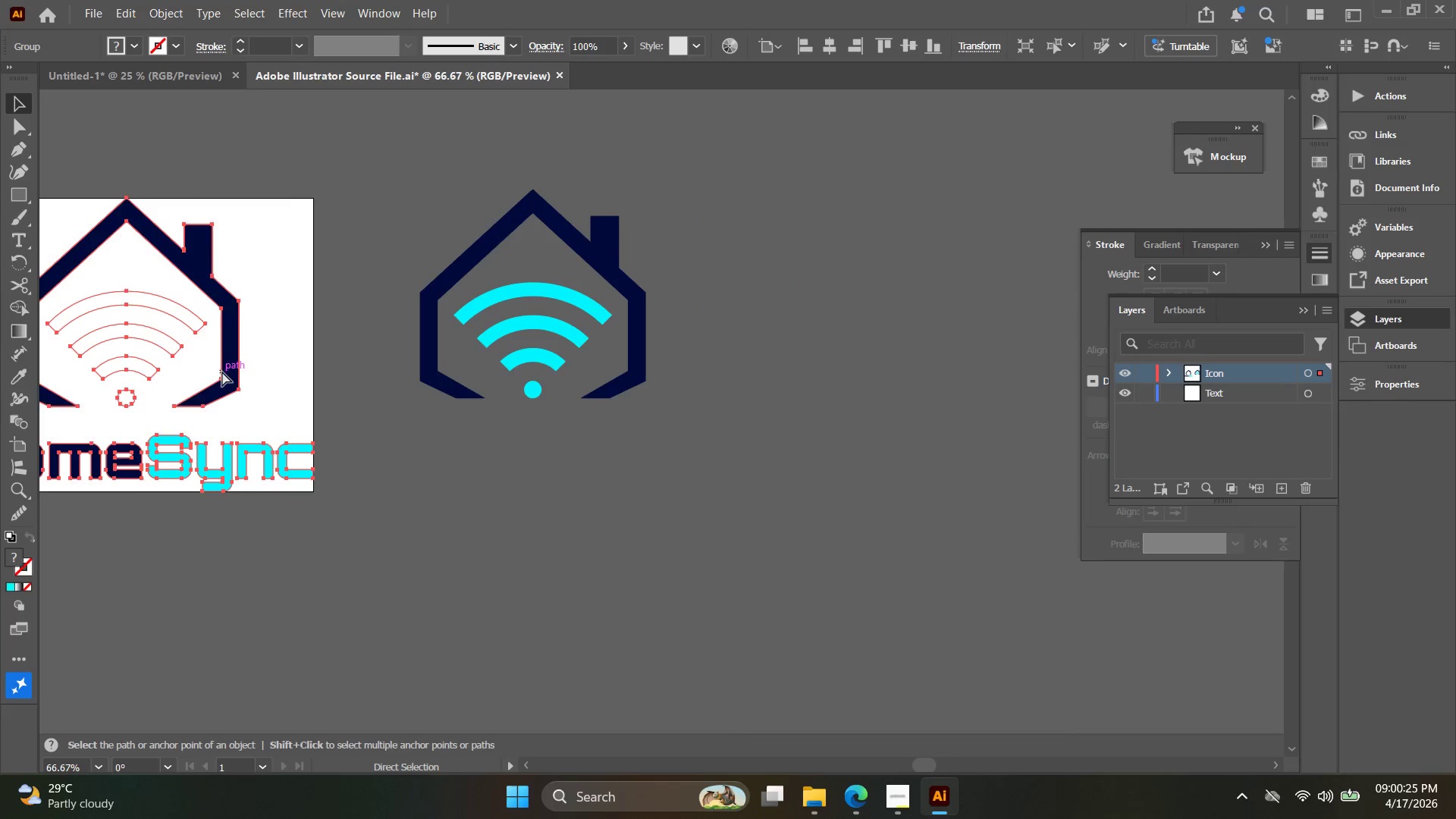 
key(Alt+AltLeft)
 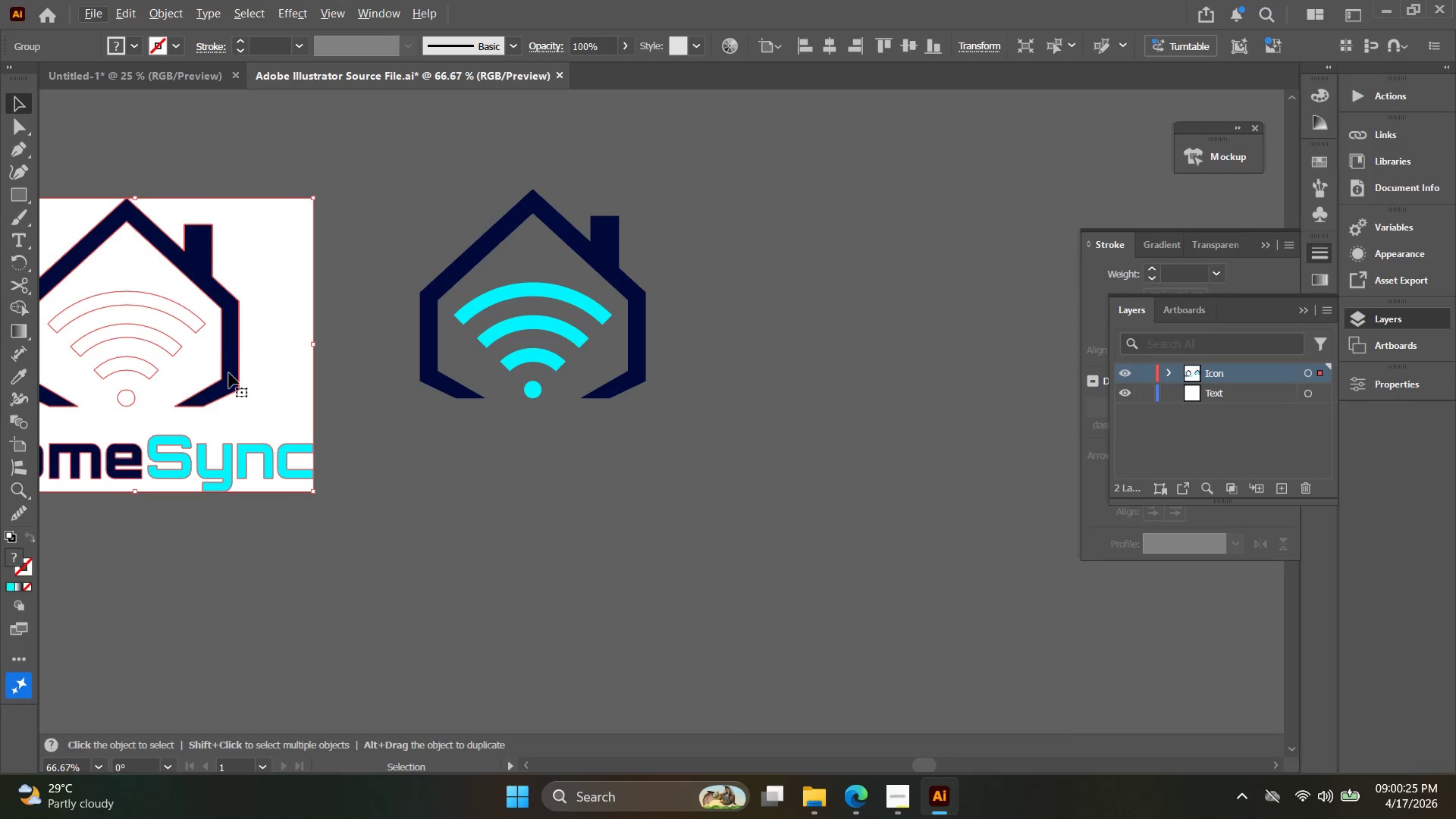 
hold_key(key=ControlLeft, duration=0.33)
 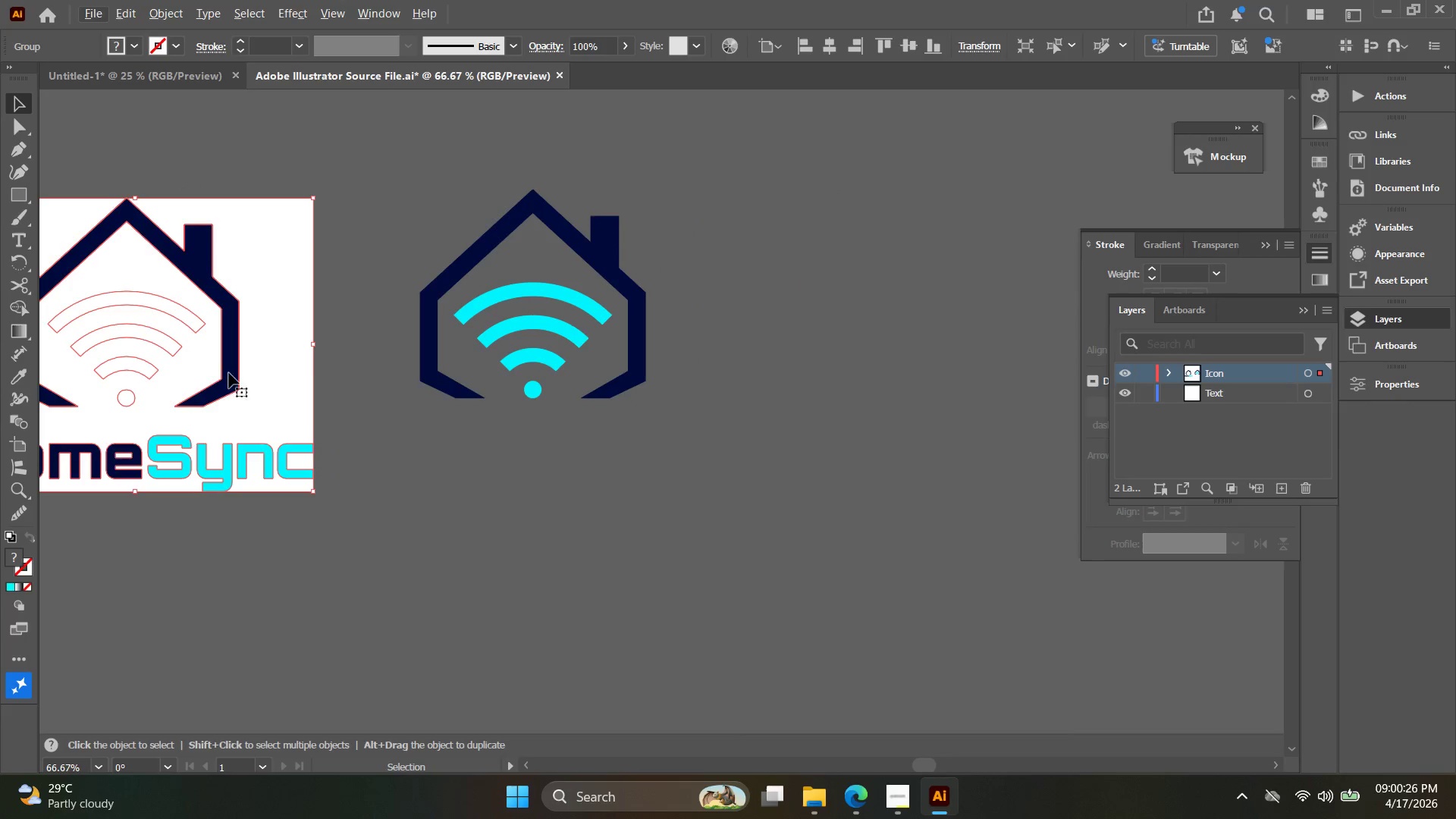 
hold_key(key=AltLeft, duration=1.44)
left_click_drag(start_coordinate=[231, 375], to_coordinate=[1044, 359])
 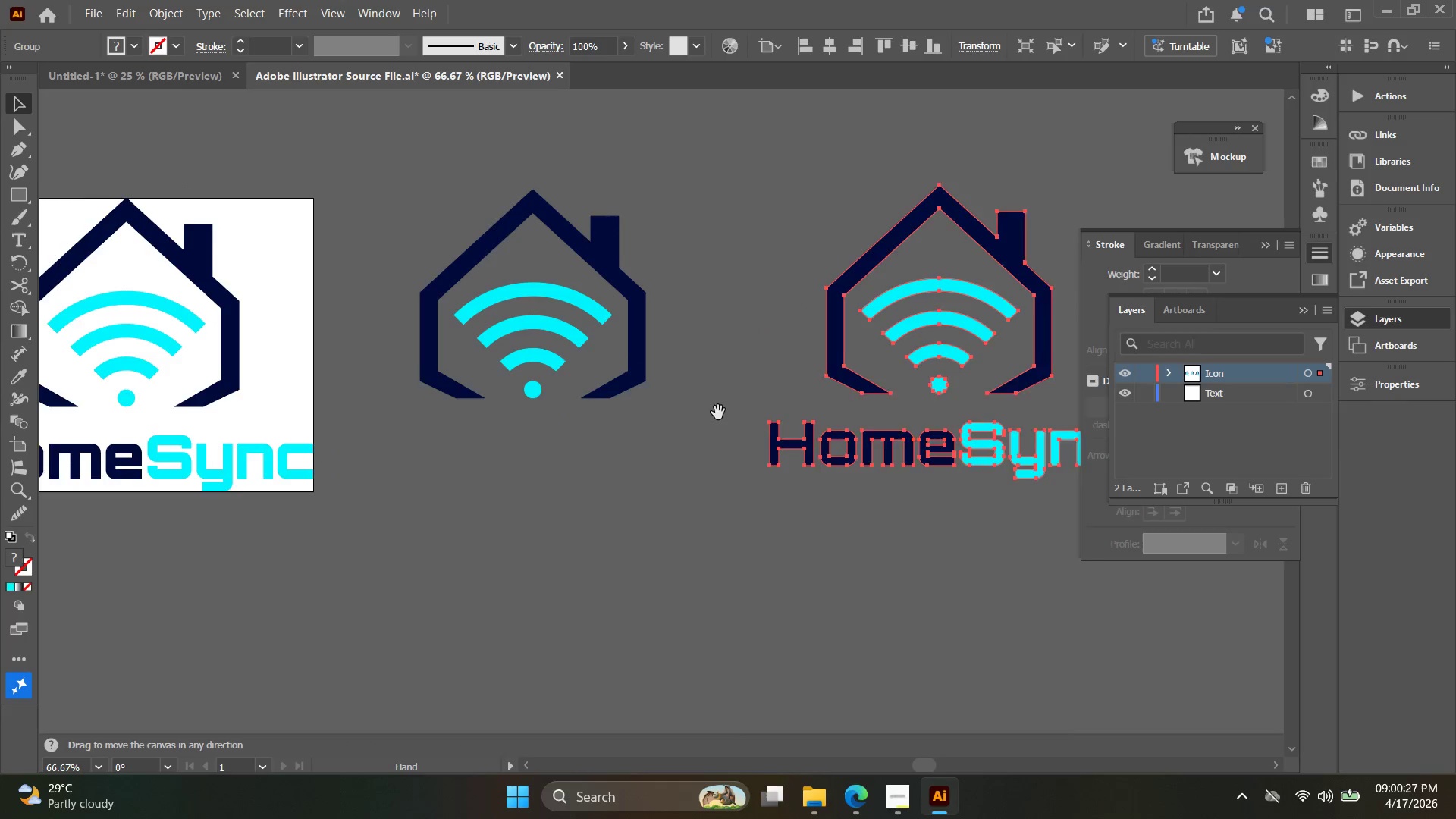 
hold_key(key=Space, duration=0.33)
 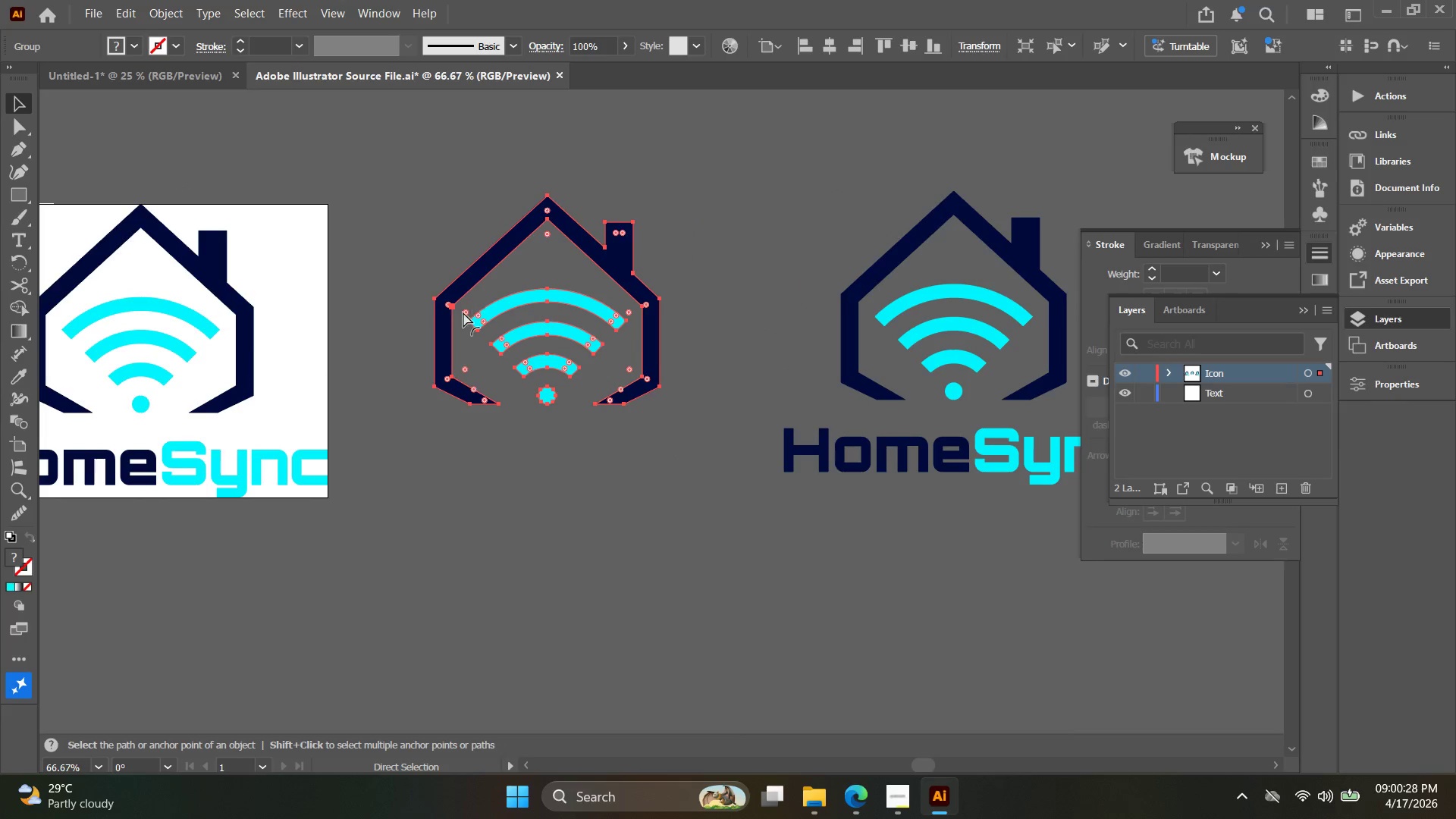 
left_click_drag(start_coordinate=[720, 413], to_coordinate=[734, 419])
 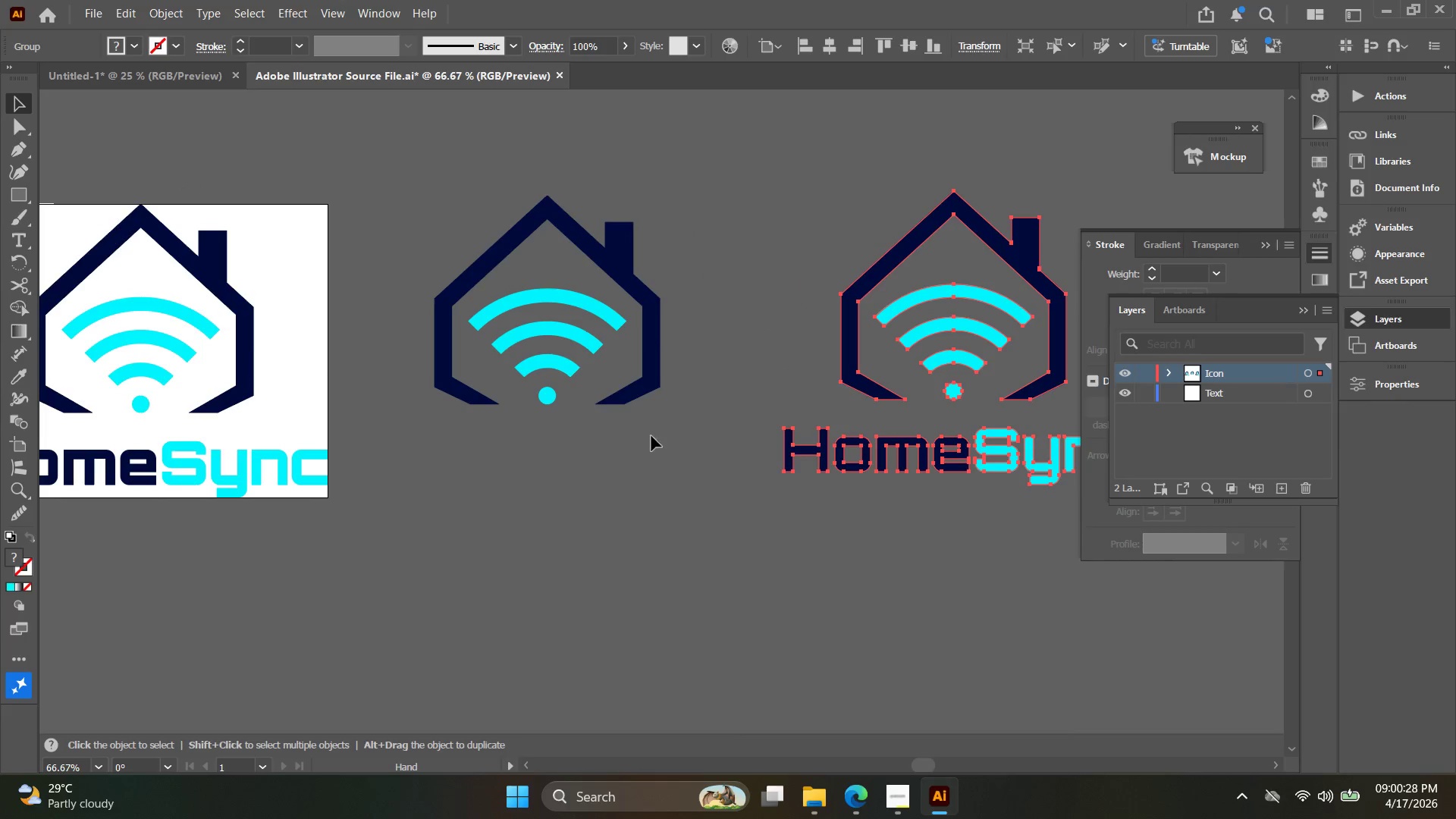 
left_click_drag(start_coordinate=[676, 456], to_coordinate=[486, 251])
 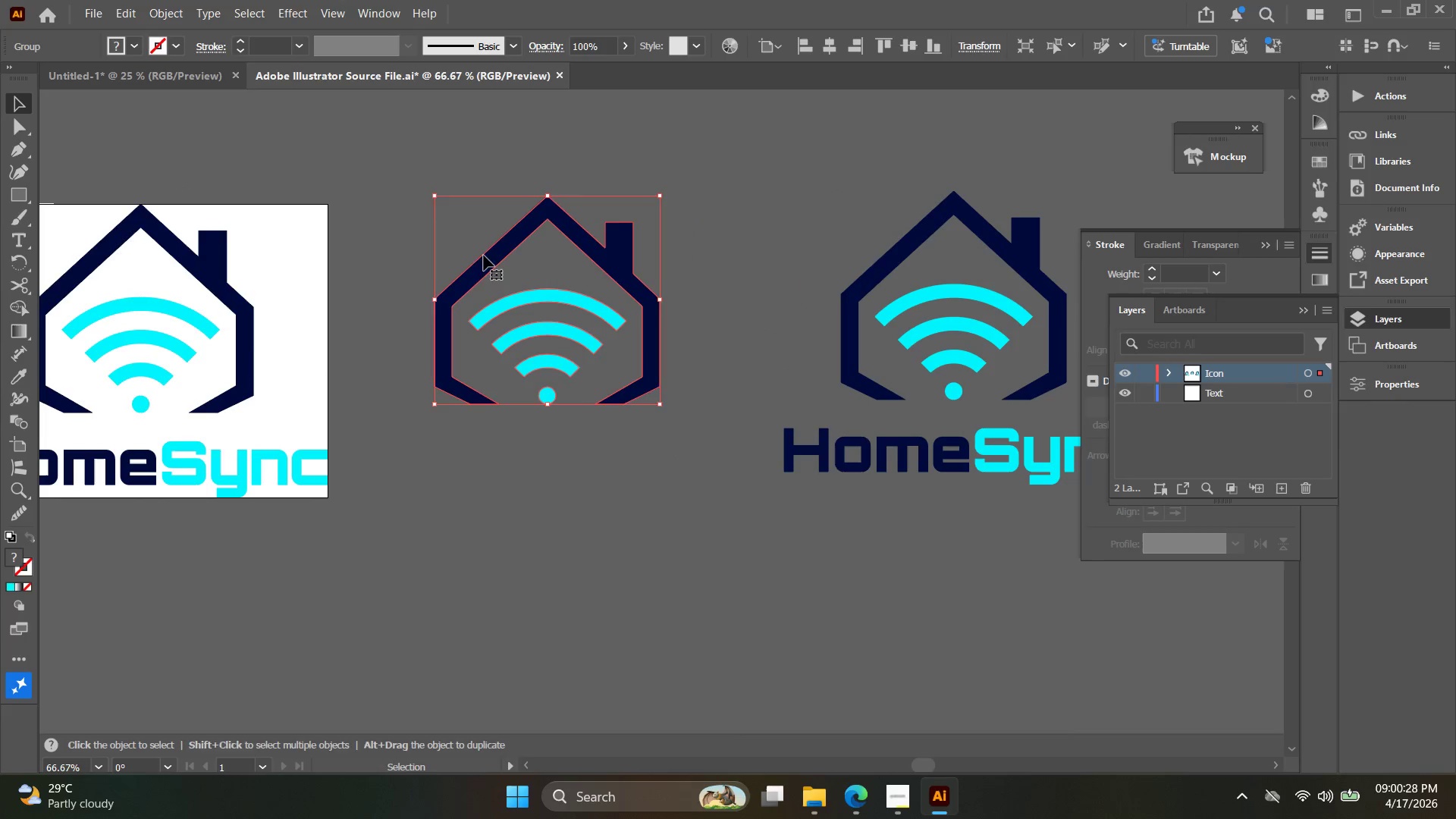 
key(Control+ControlLeft)
 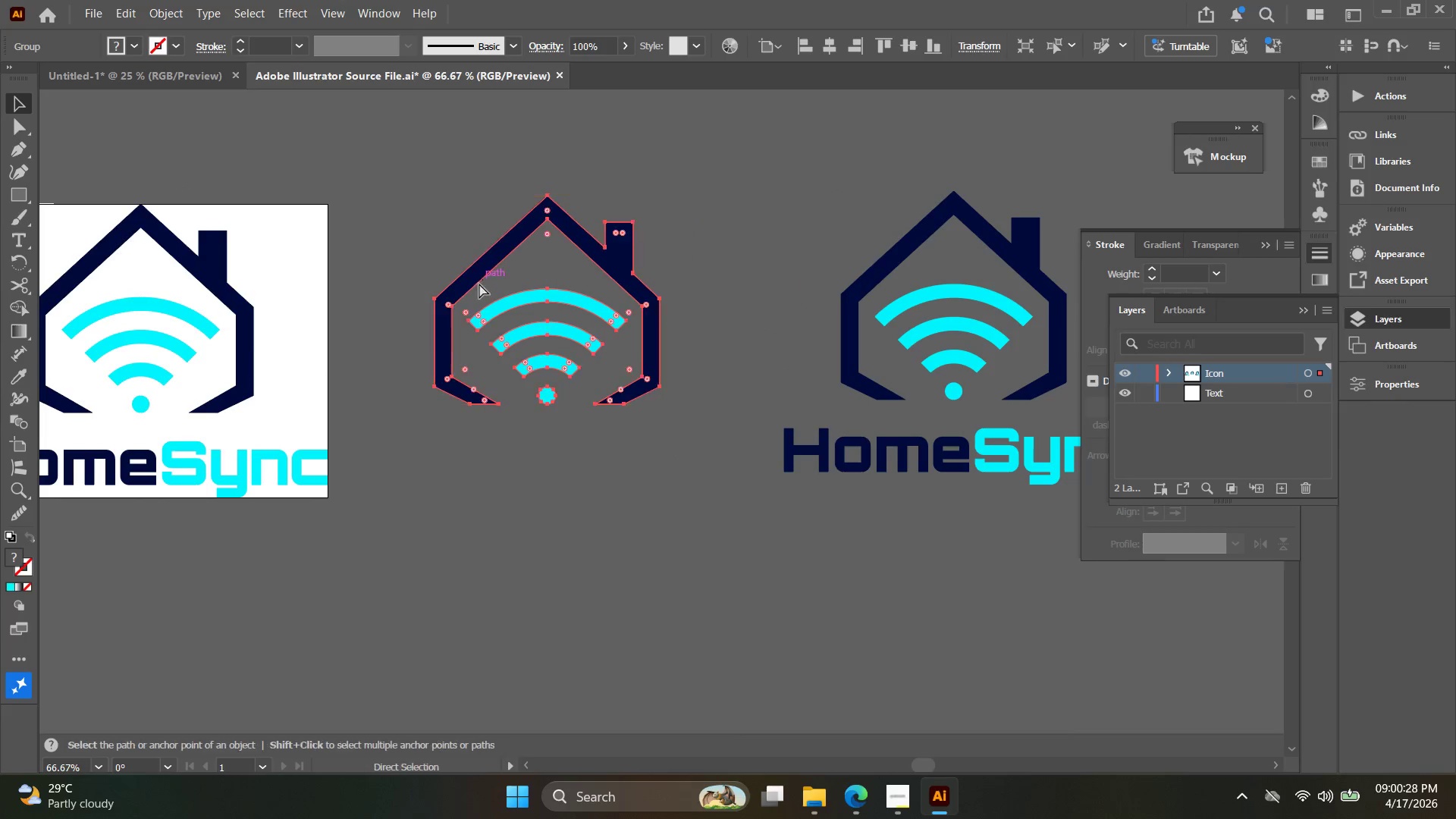 
key(Control+G)
 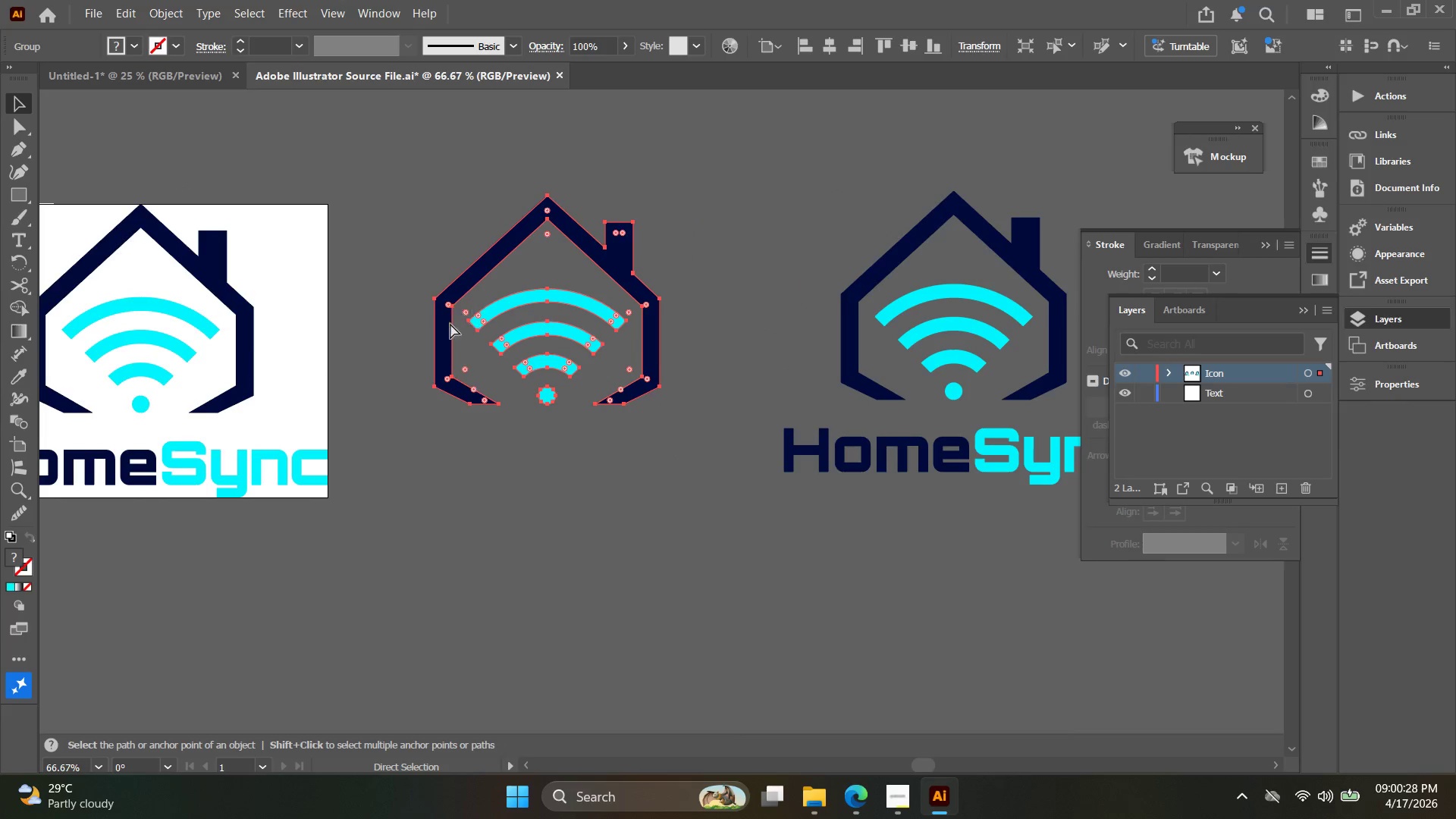 
key(Space)
 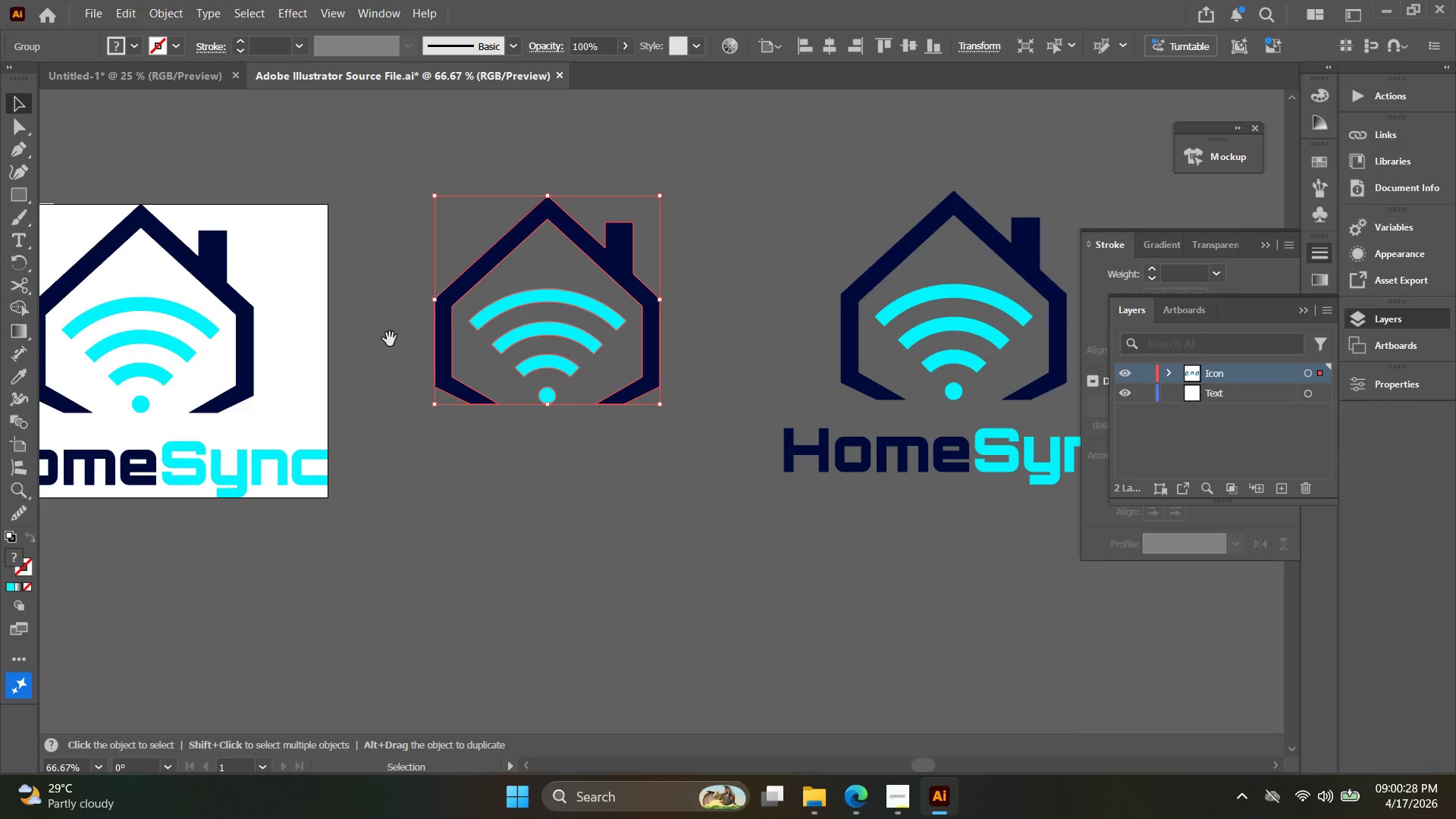 
left_click_drag(start_coordinate=[409, 342], to_coordinate=[513, 351])
 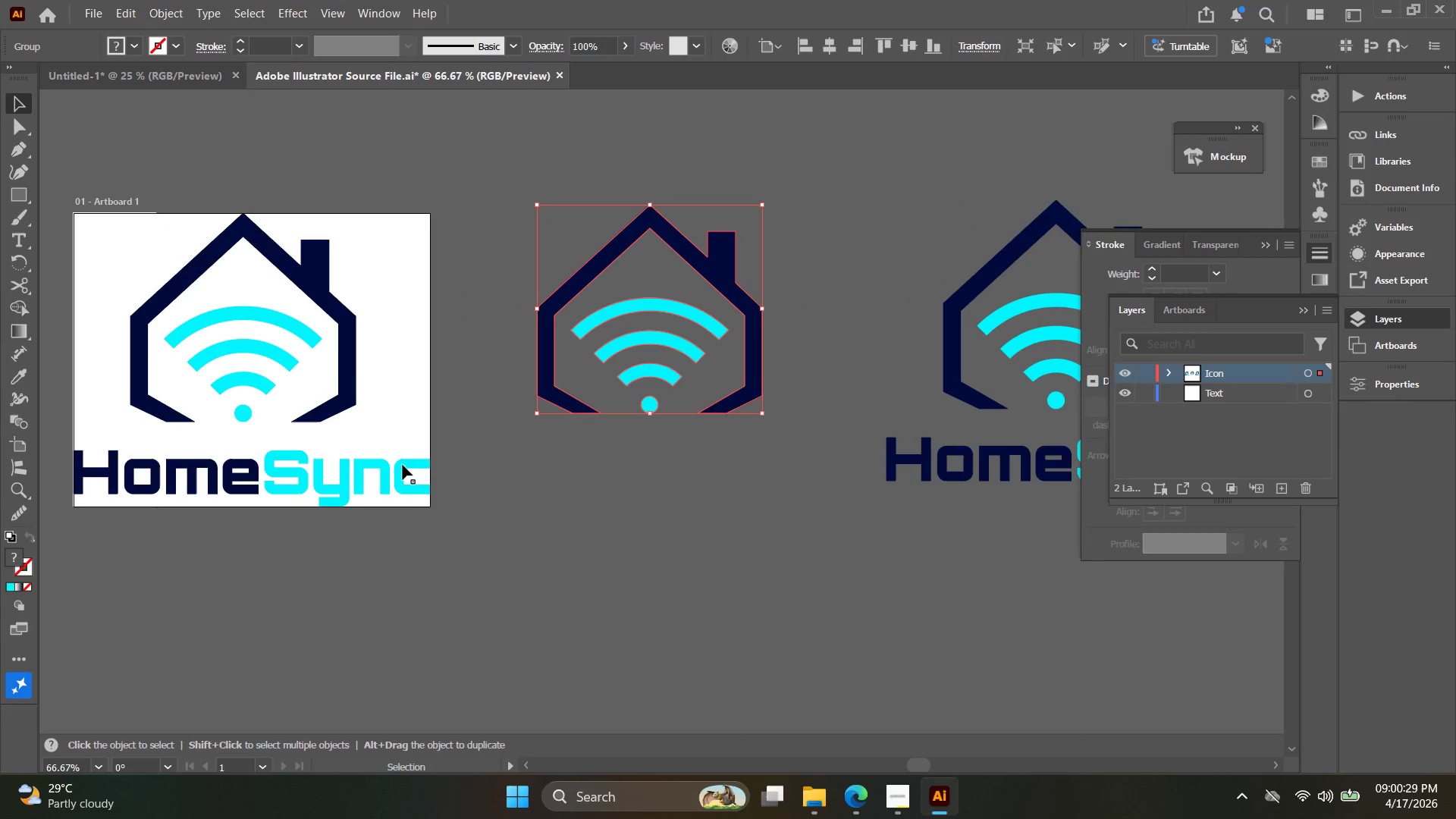 
left_click_drag(start_coordinate=[398, 497], to_coordinate=[158, 269])
 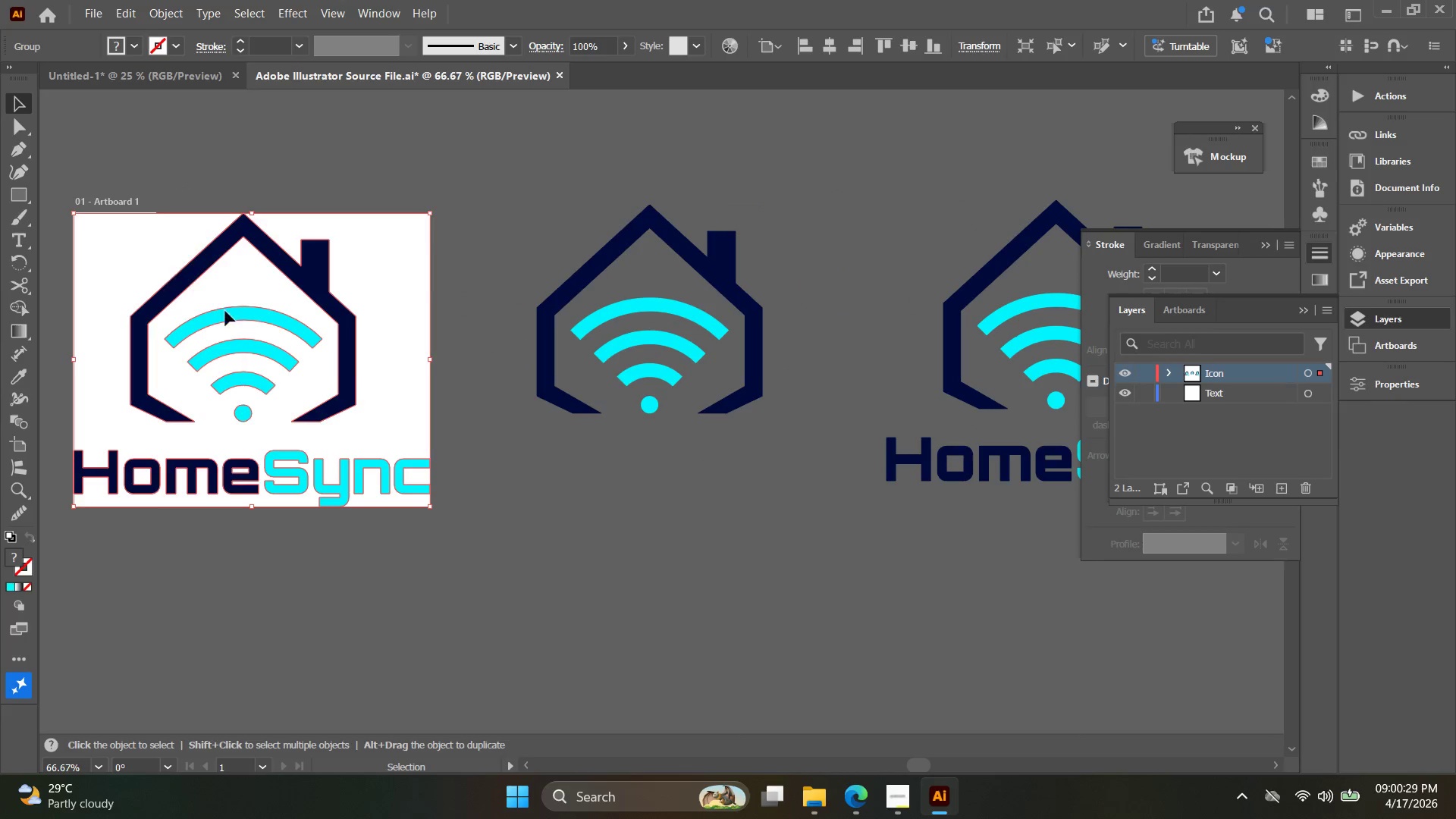 
hold_key(key=Space, duration=0.31)
 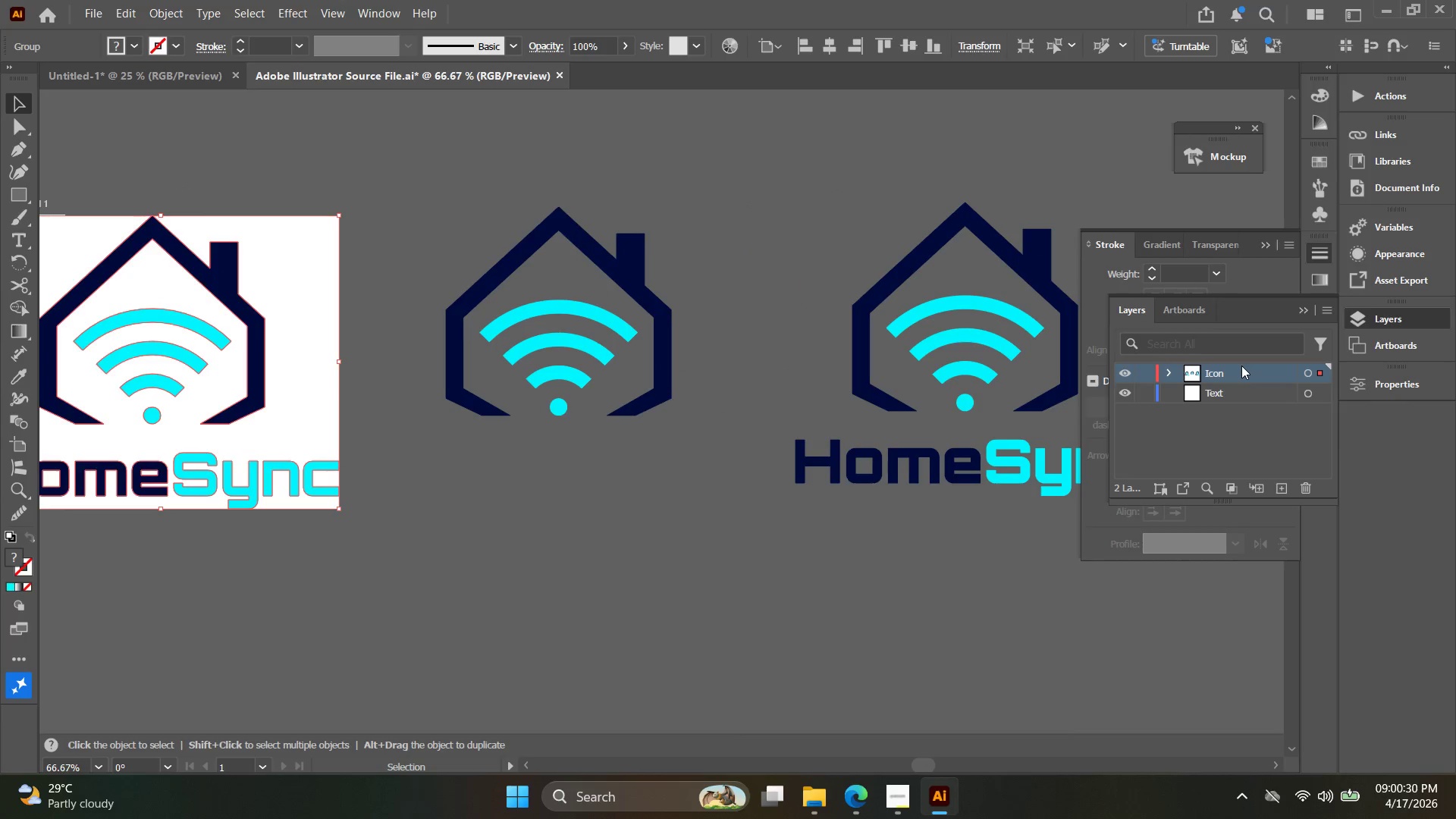 
left_click_drag(start_coordinate=[345, 372], to_coordinate=[259, 375])
 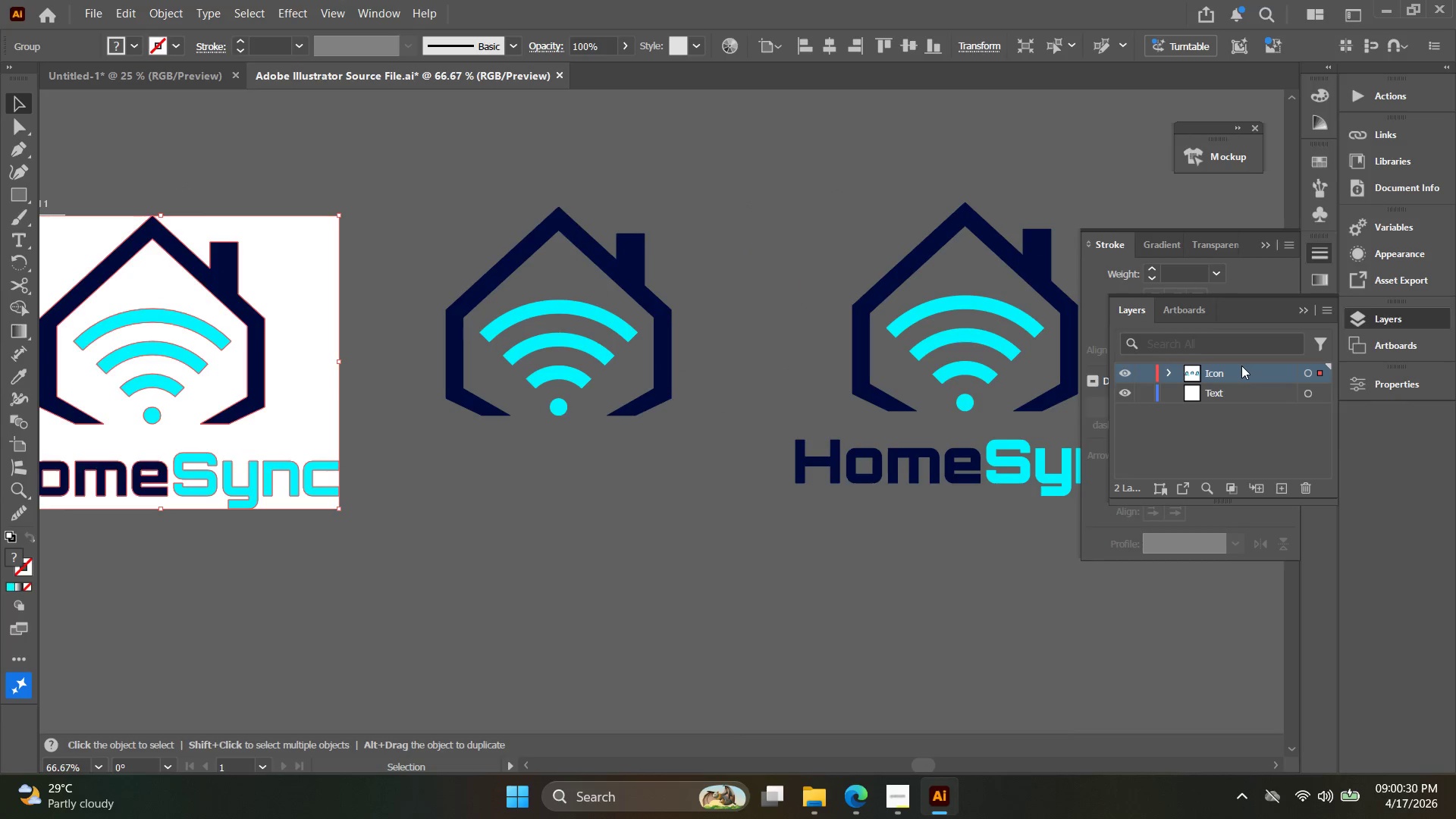 
right_click([1241, 366])
 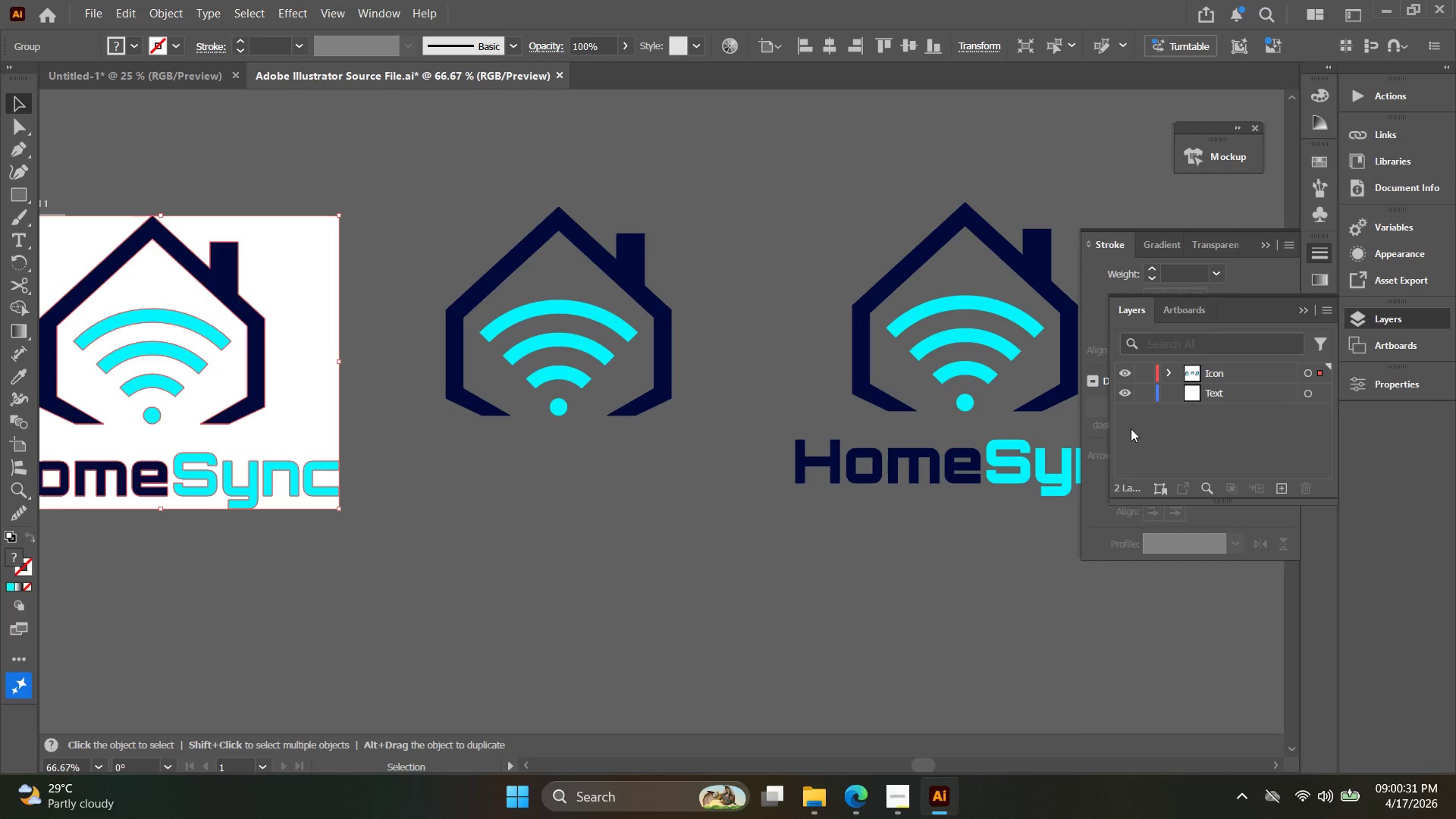 
key(Alt+AltLeft)
 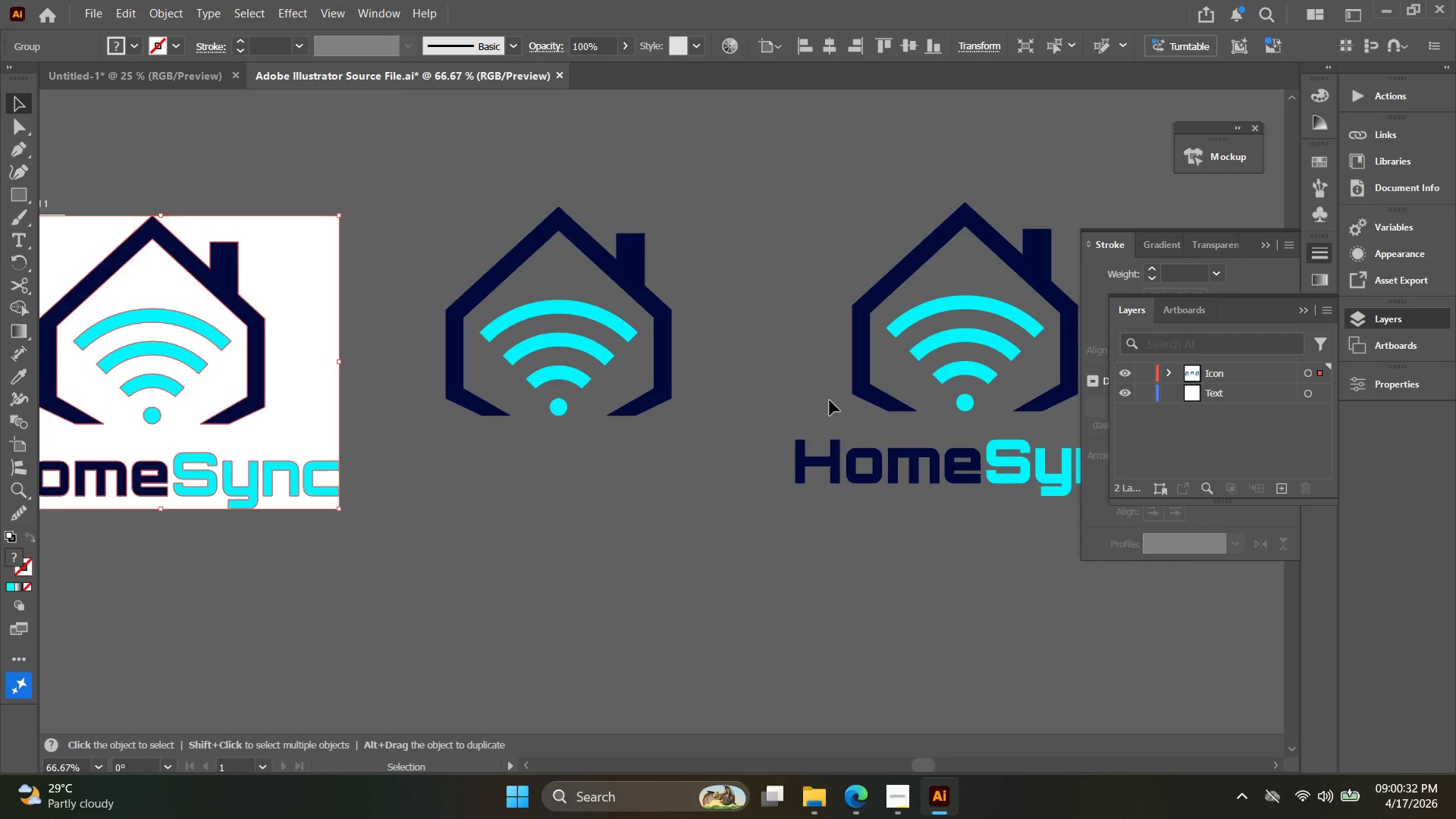 
left_click_drag(start_coordinate=[874, 479], to_coordinate=[371, 197])
 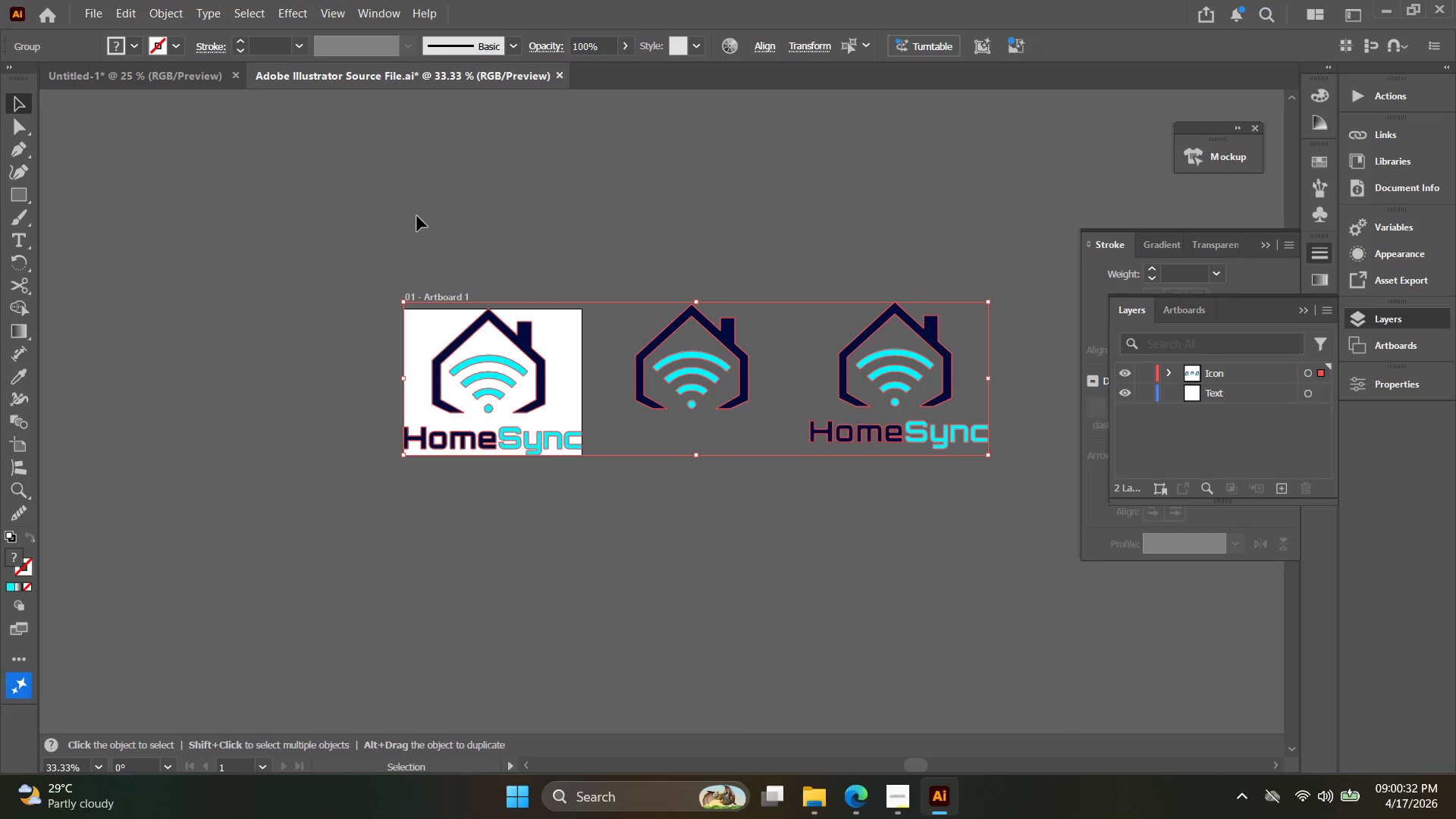 
scroll: coordinate [824, 402], scroll_direction: down, amount: 2.0
 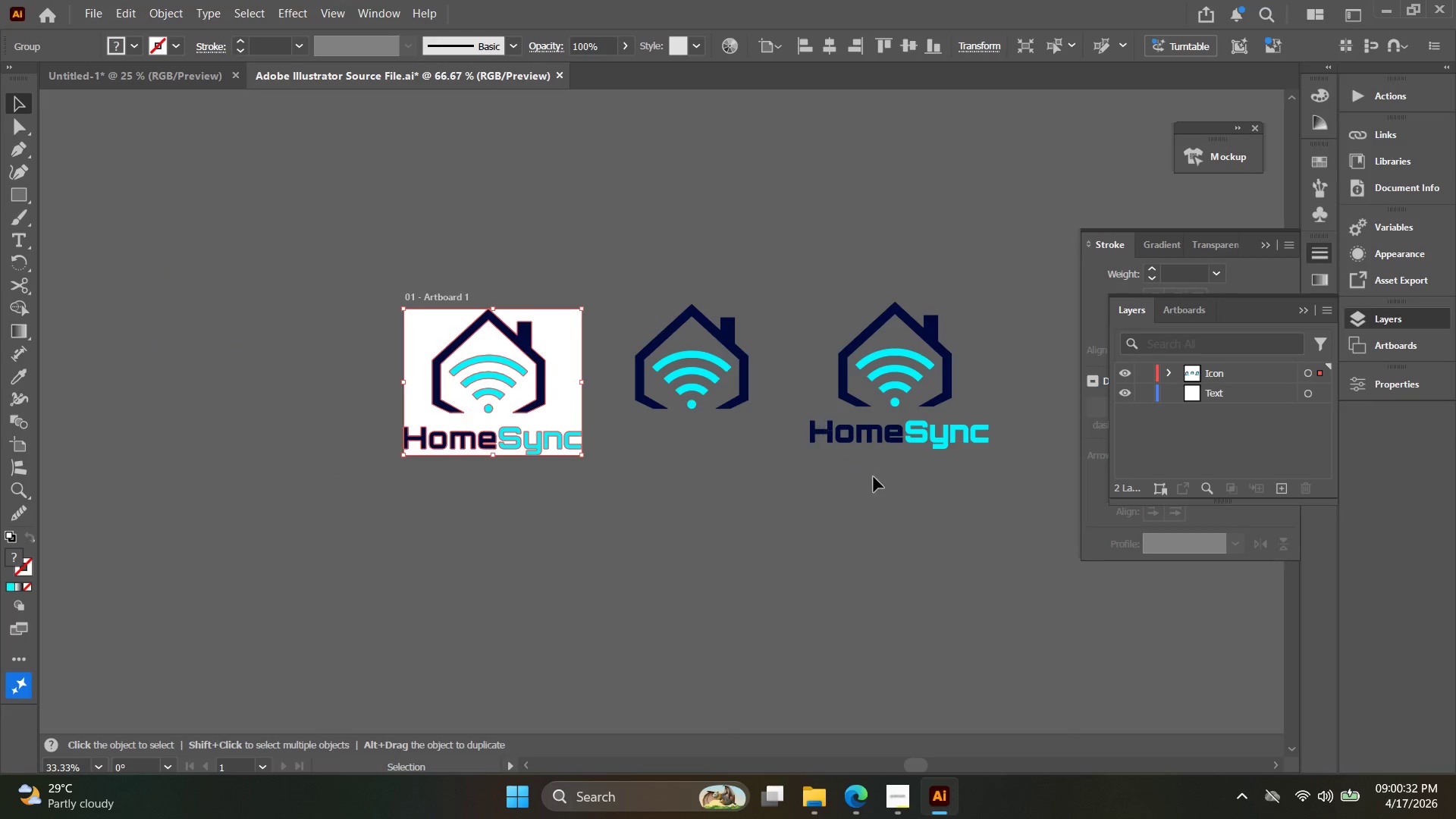 
key(Control+C)
 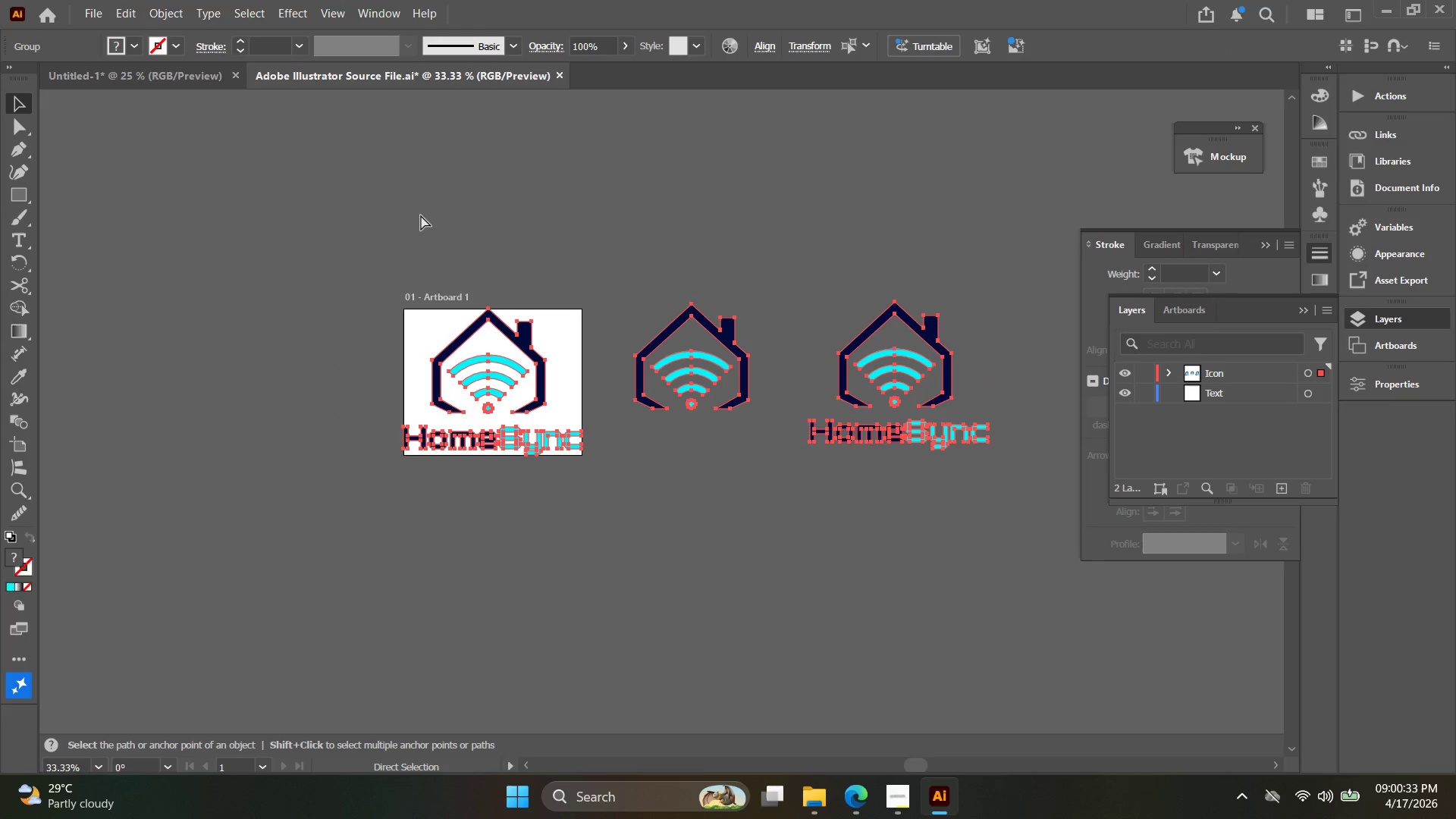 
key(Control+N)
 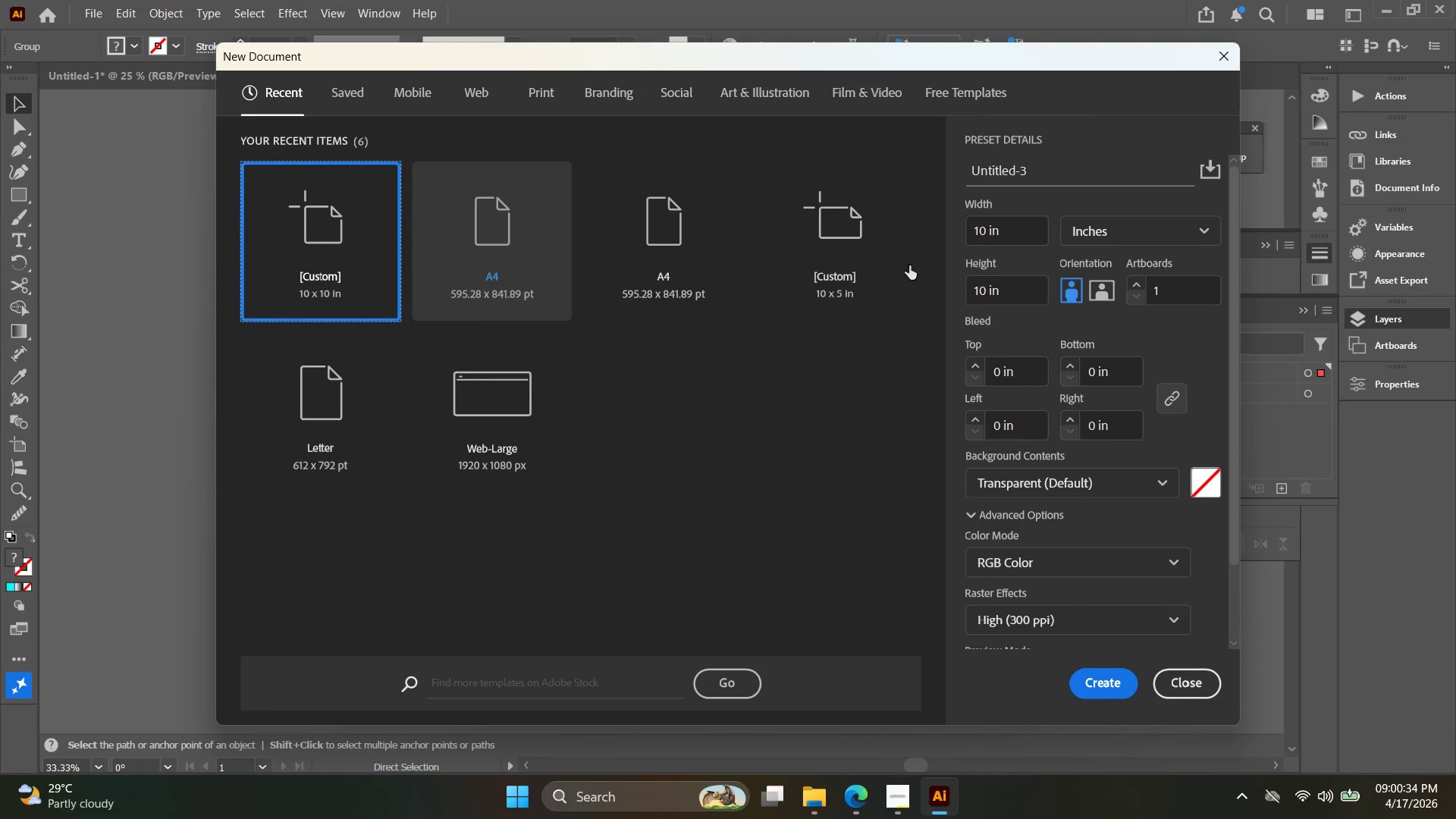 
key(Escape)
 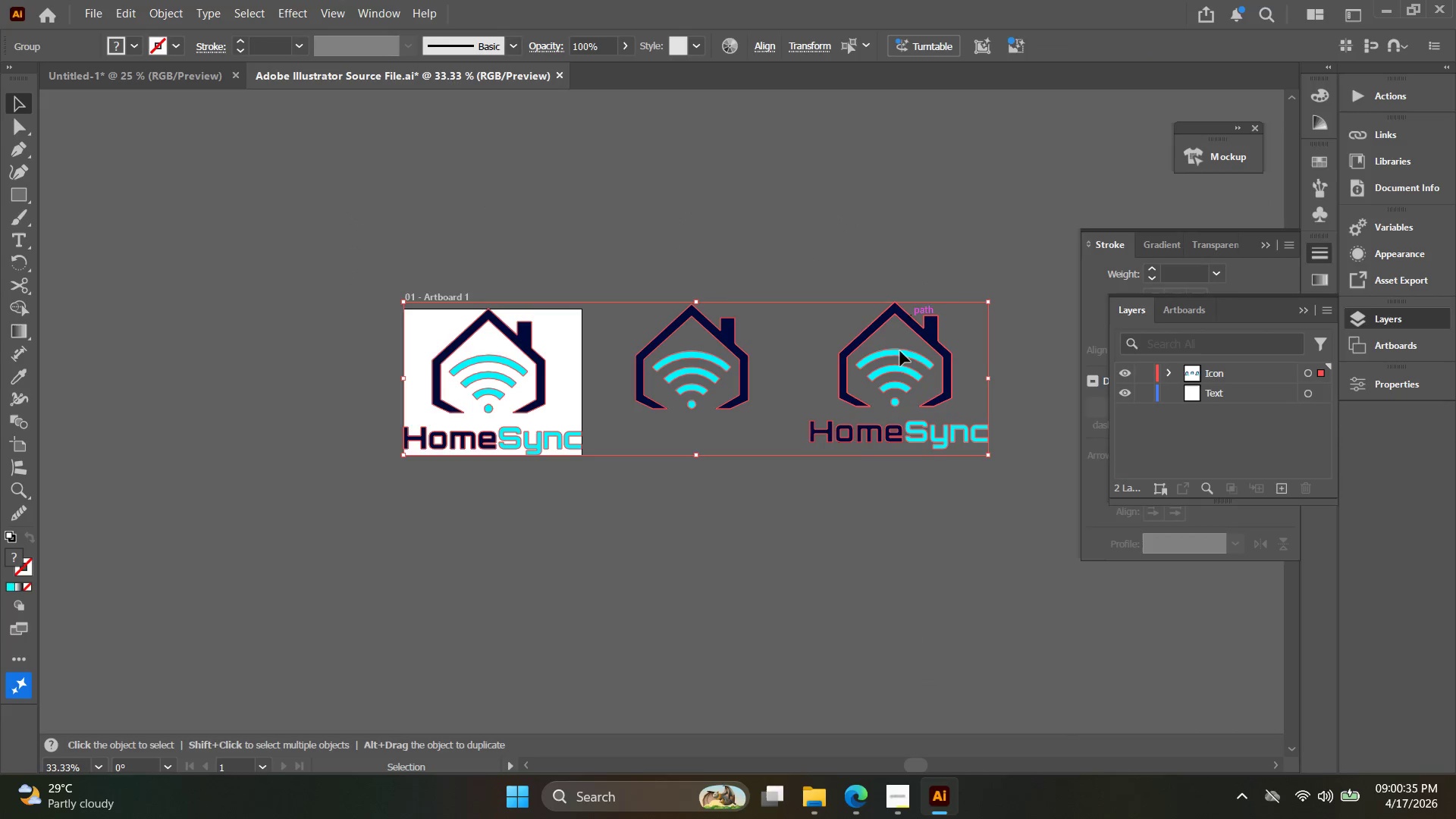 
left_click([830, 531])
 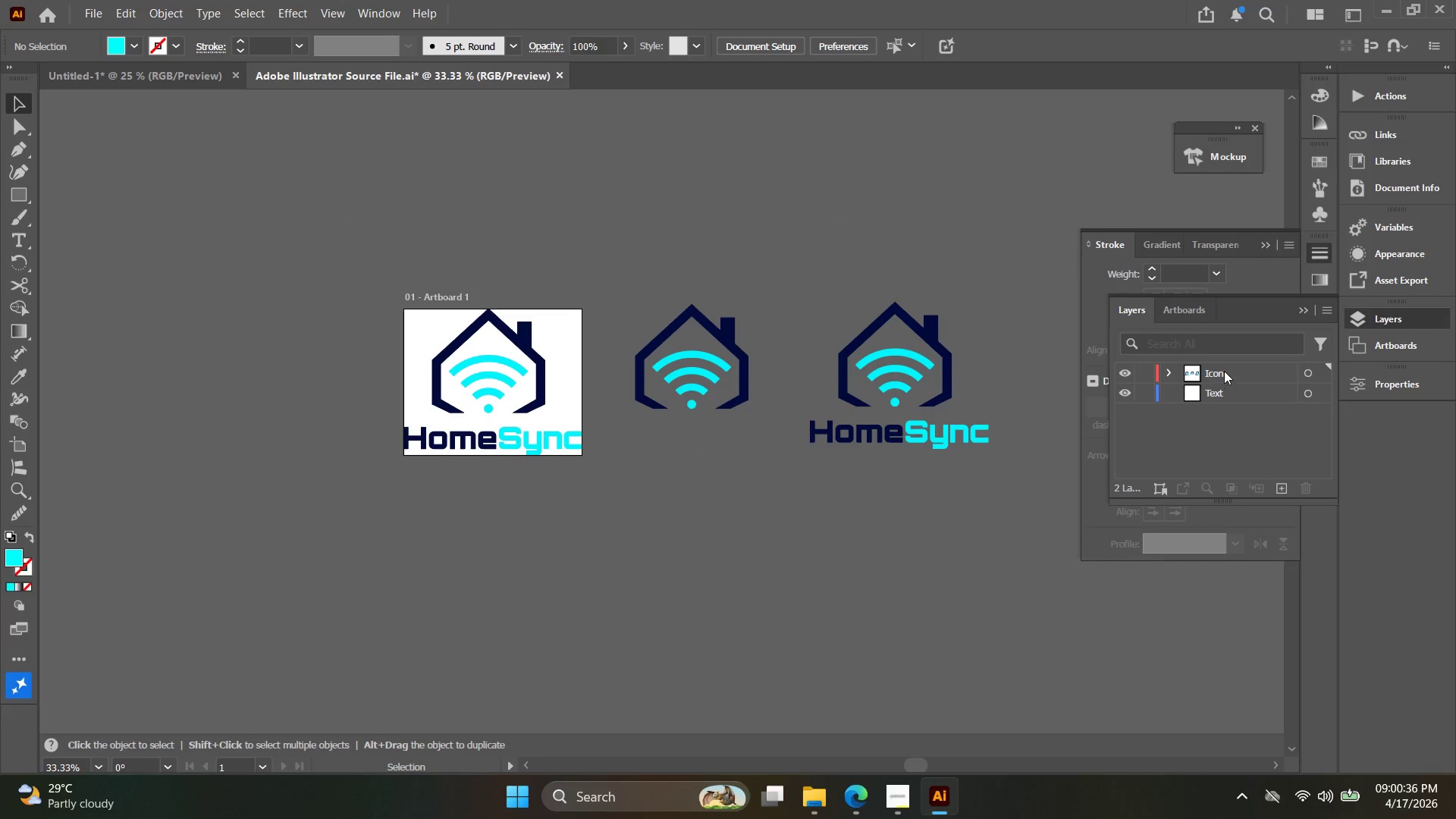 
double_click([1213, 373])
 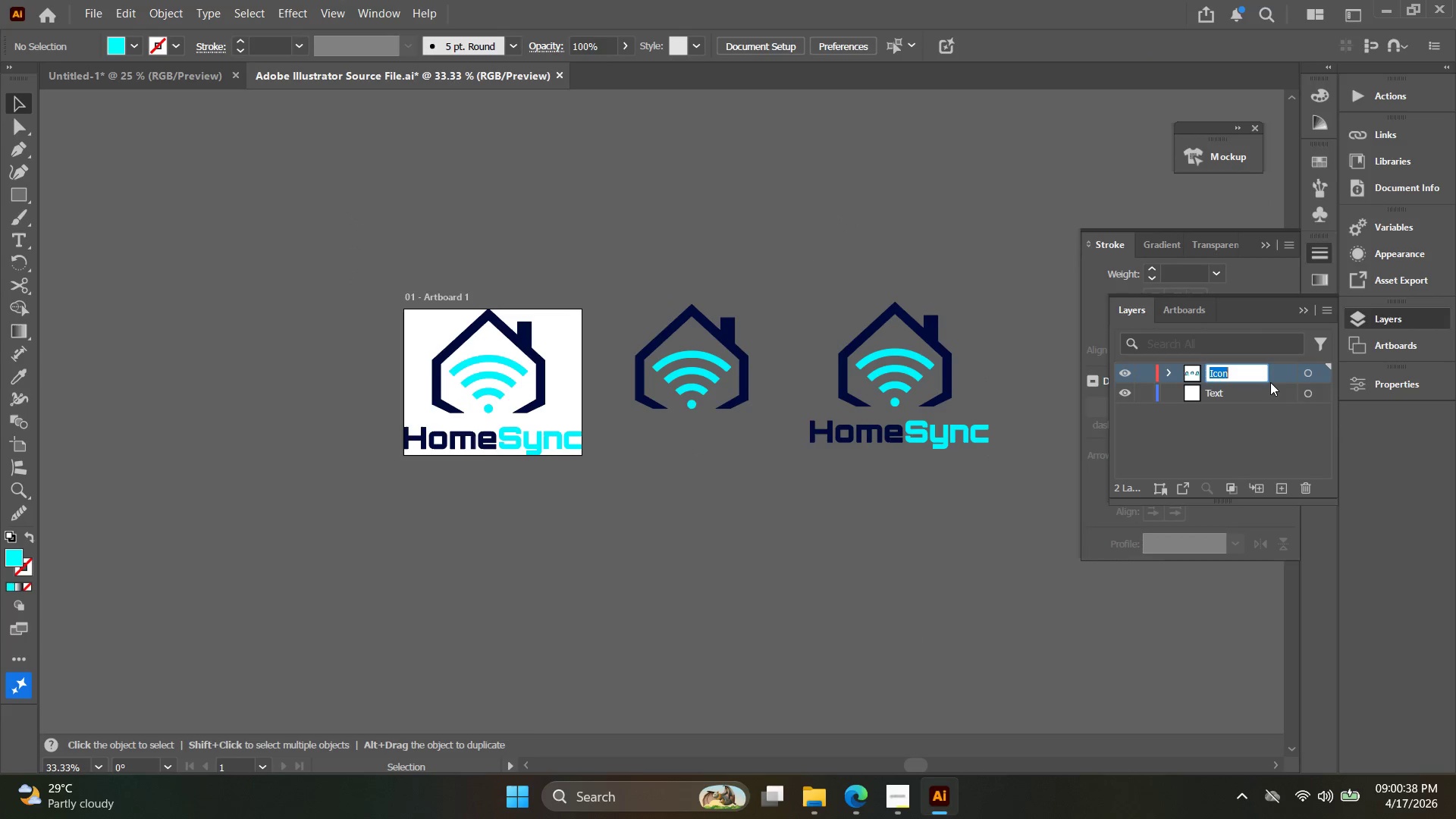 
type(layer)
 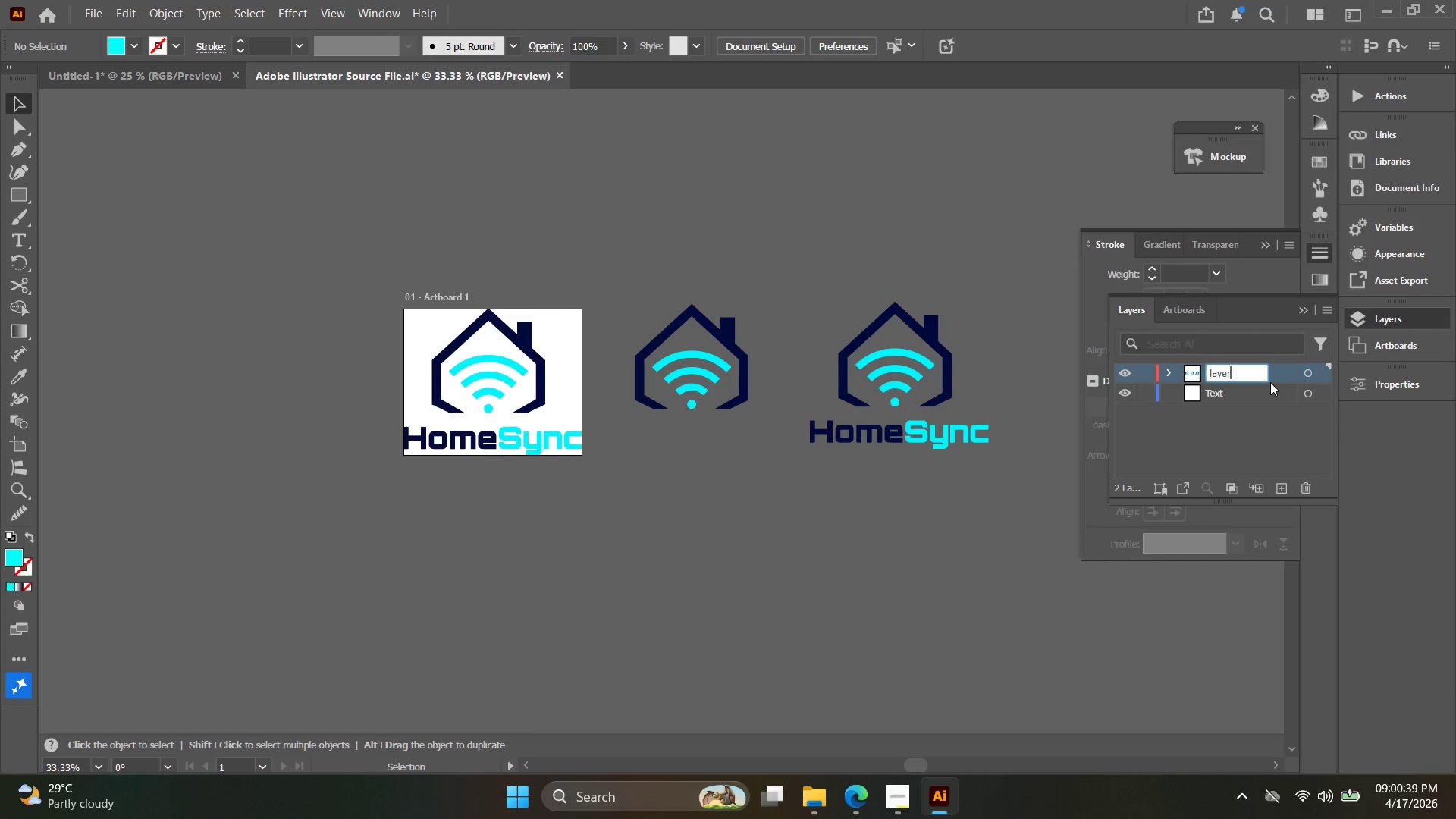 
key(Enter)
 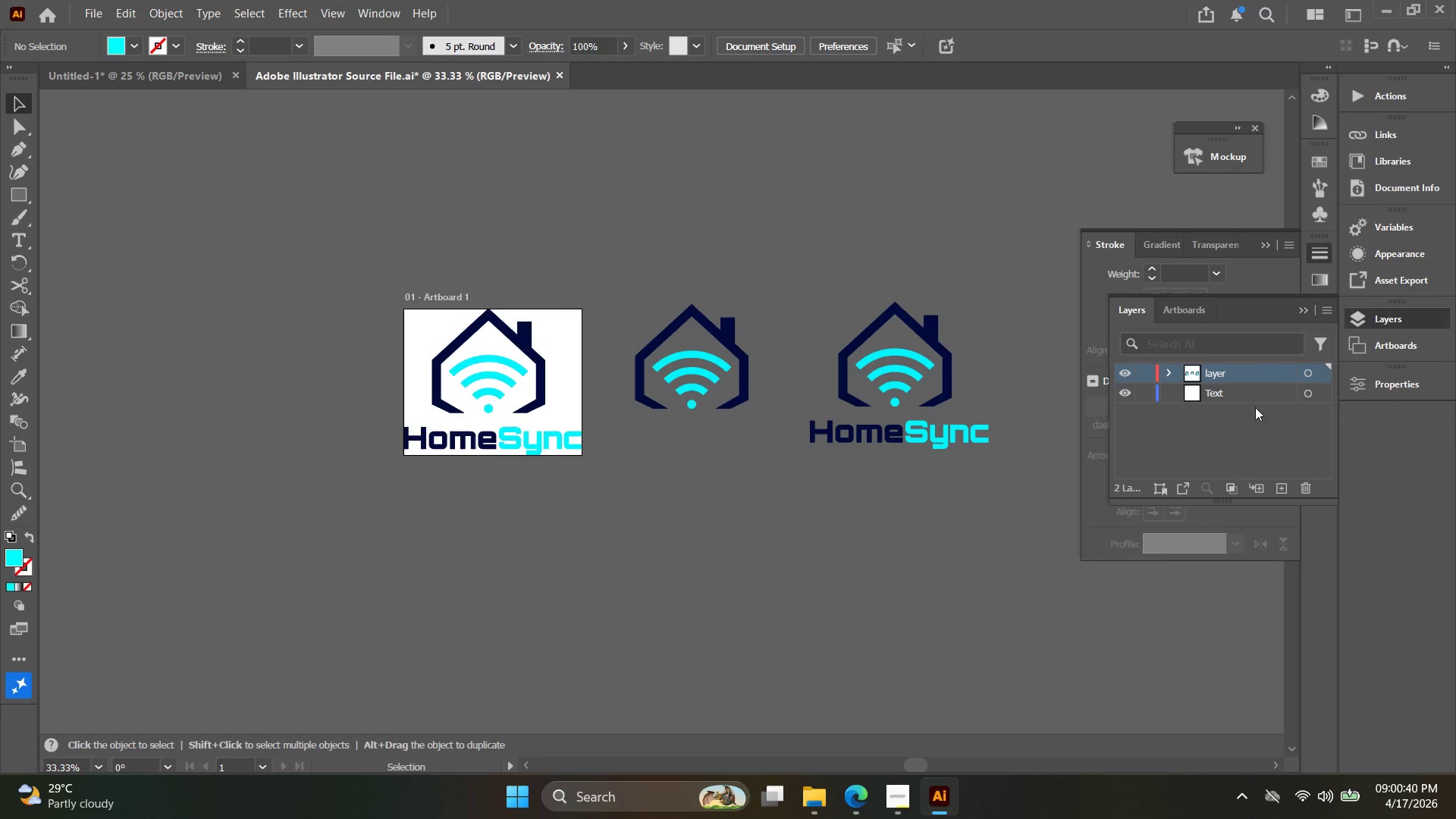 
left_click([1249, 383])
 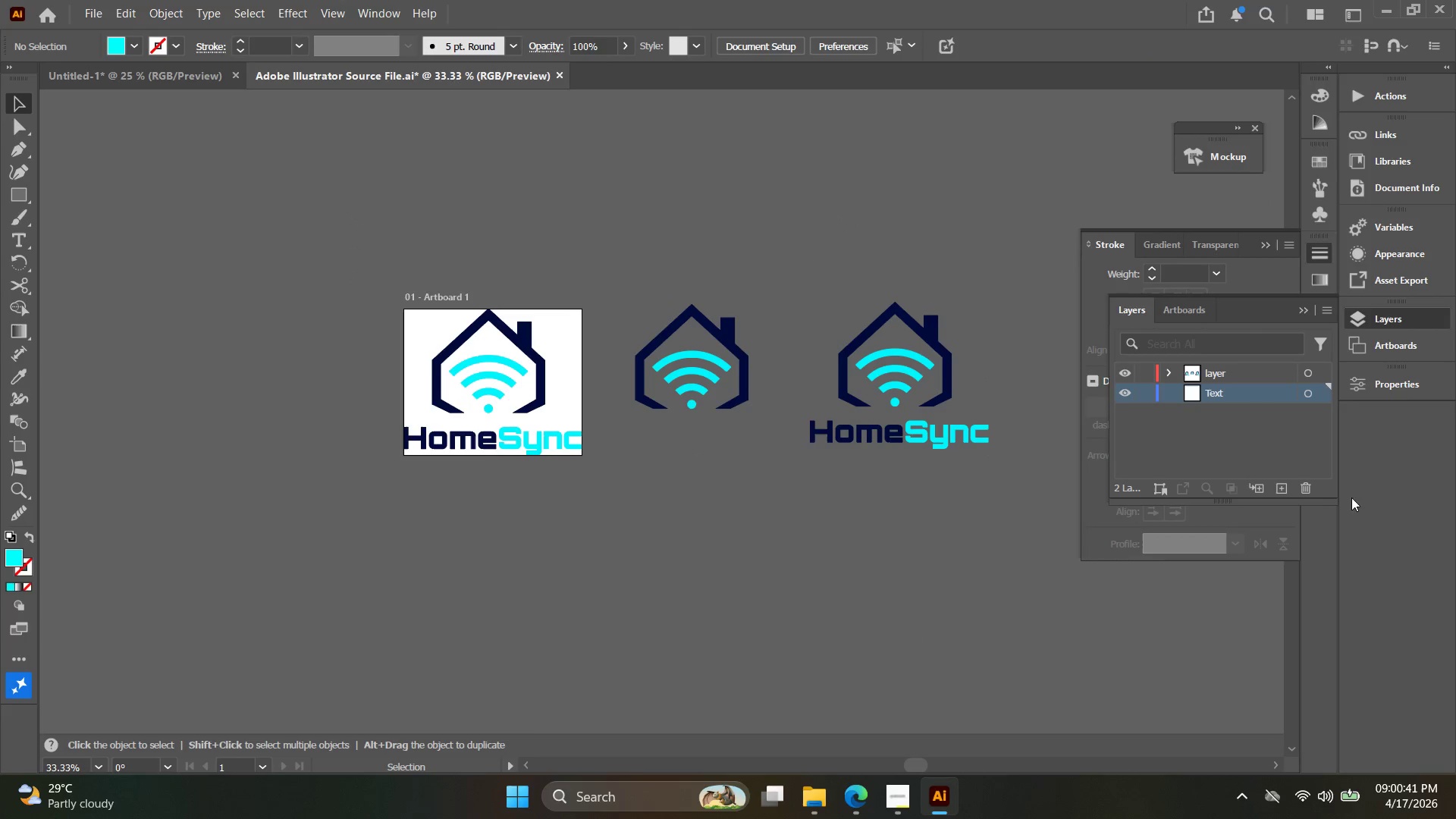 
left_click([1310, 494])
 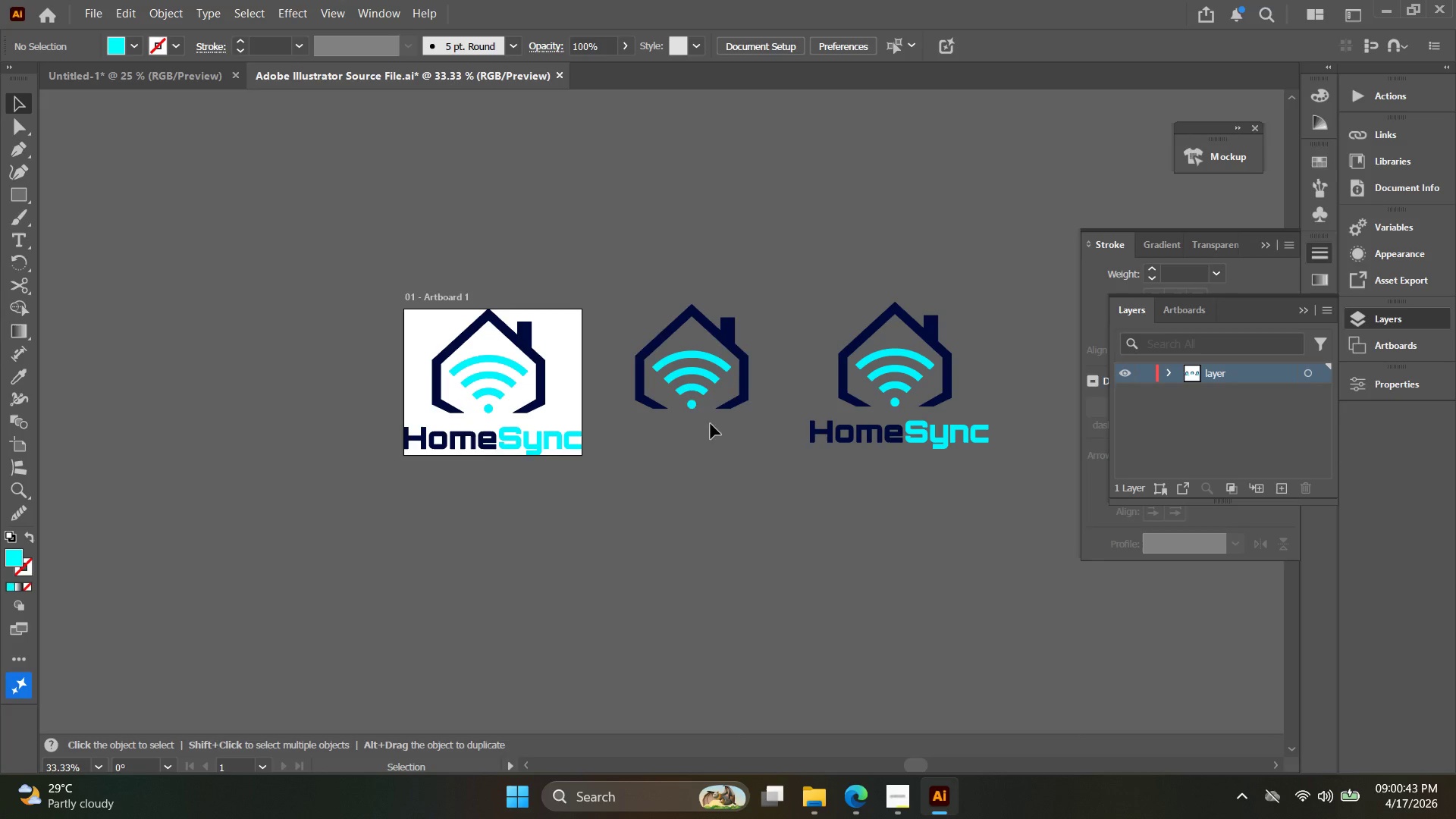 
left_click([714, 382])
 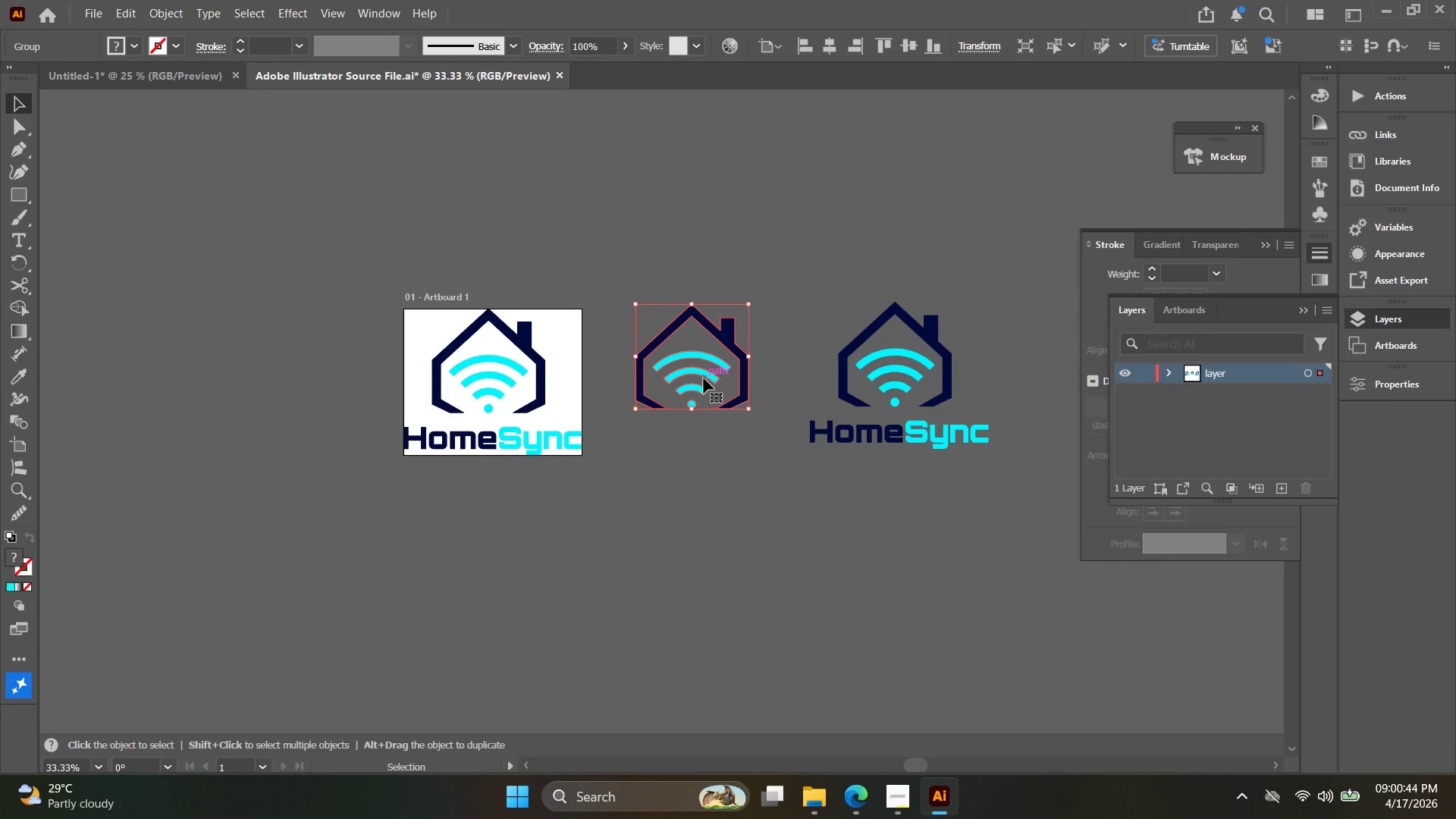 
key(Shift+O)
 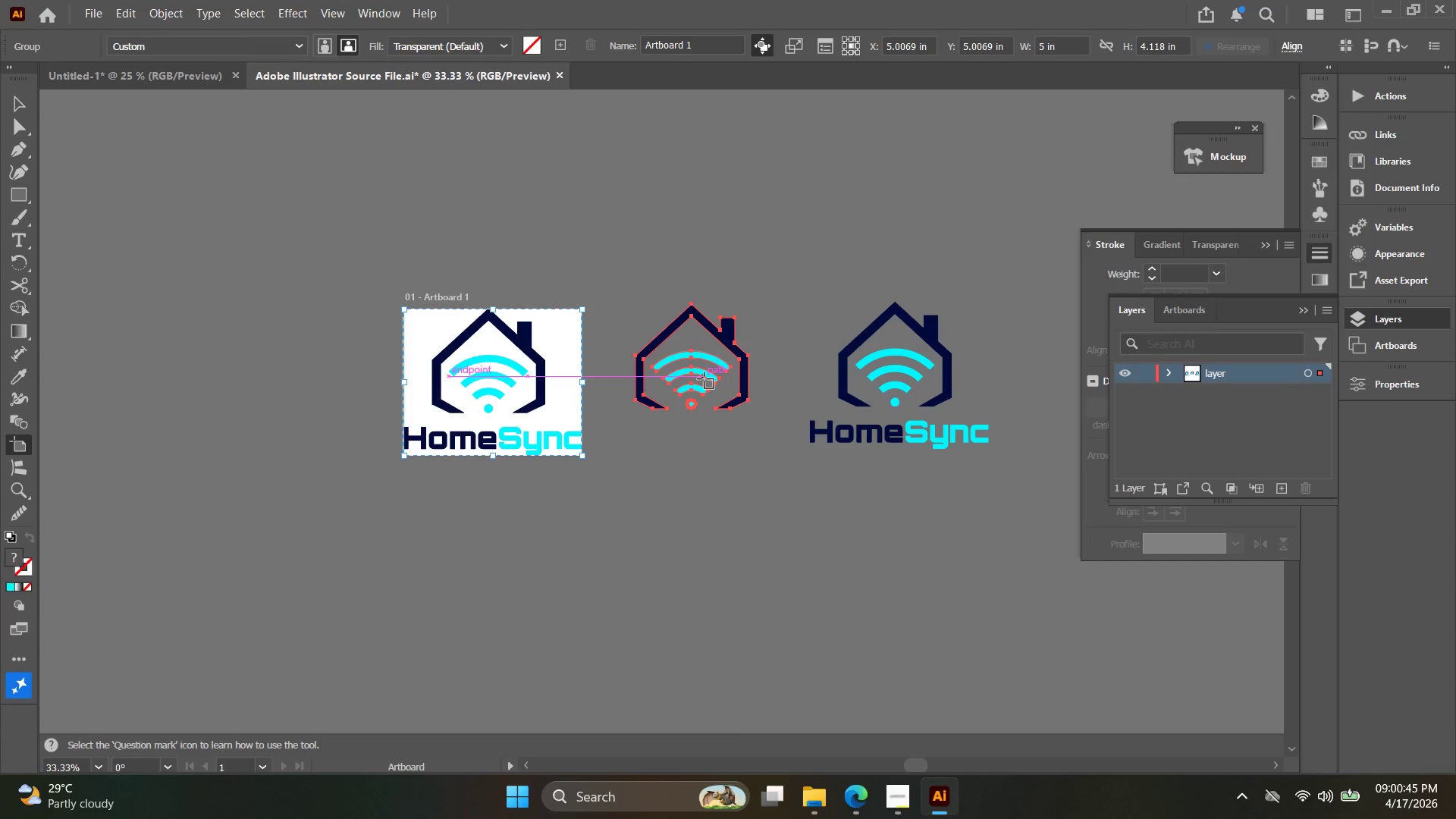 
key(Alt+AltLeft)
 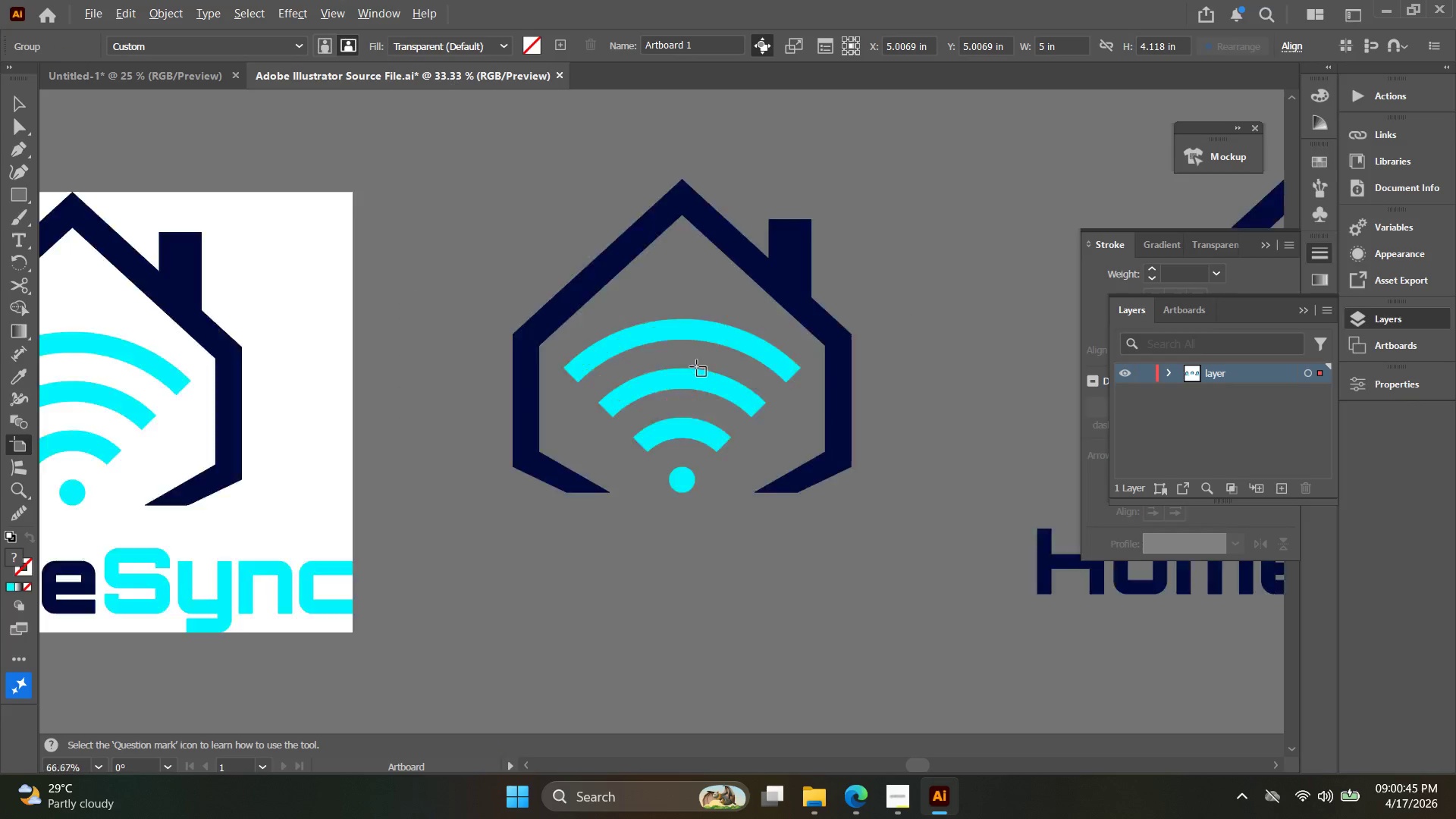 
left_click([705, 388])
 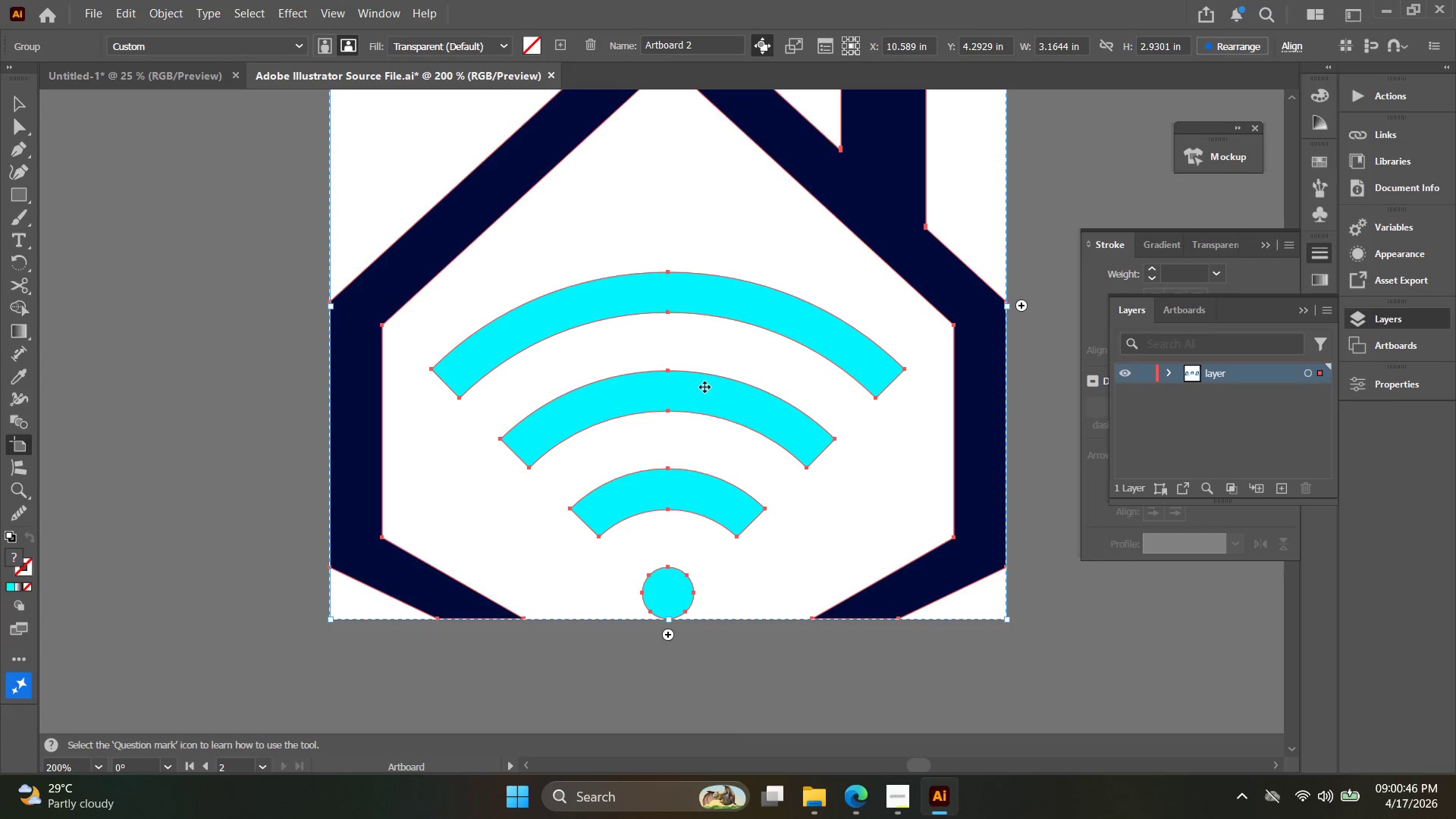 
scroll: coordinate [696, 366], scroll_direction: up, amount: 4.0
 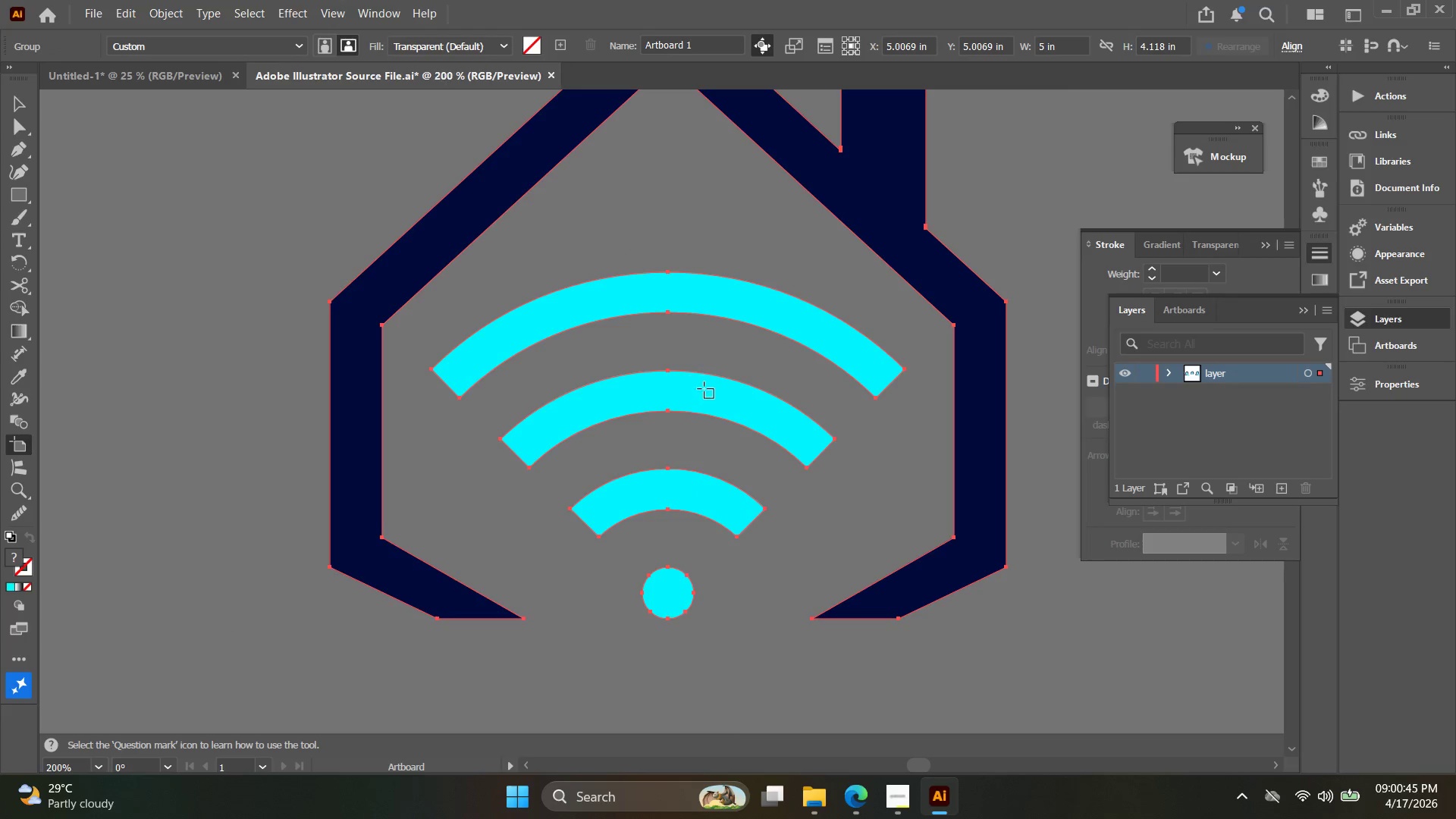 
key(Alt+AltLeft)
 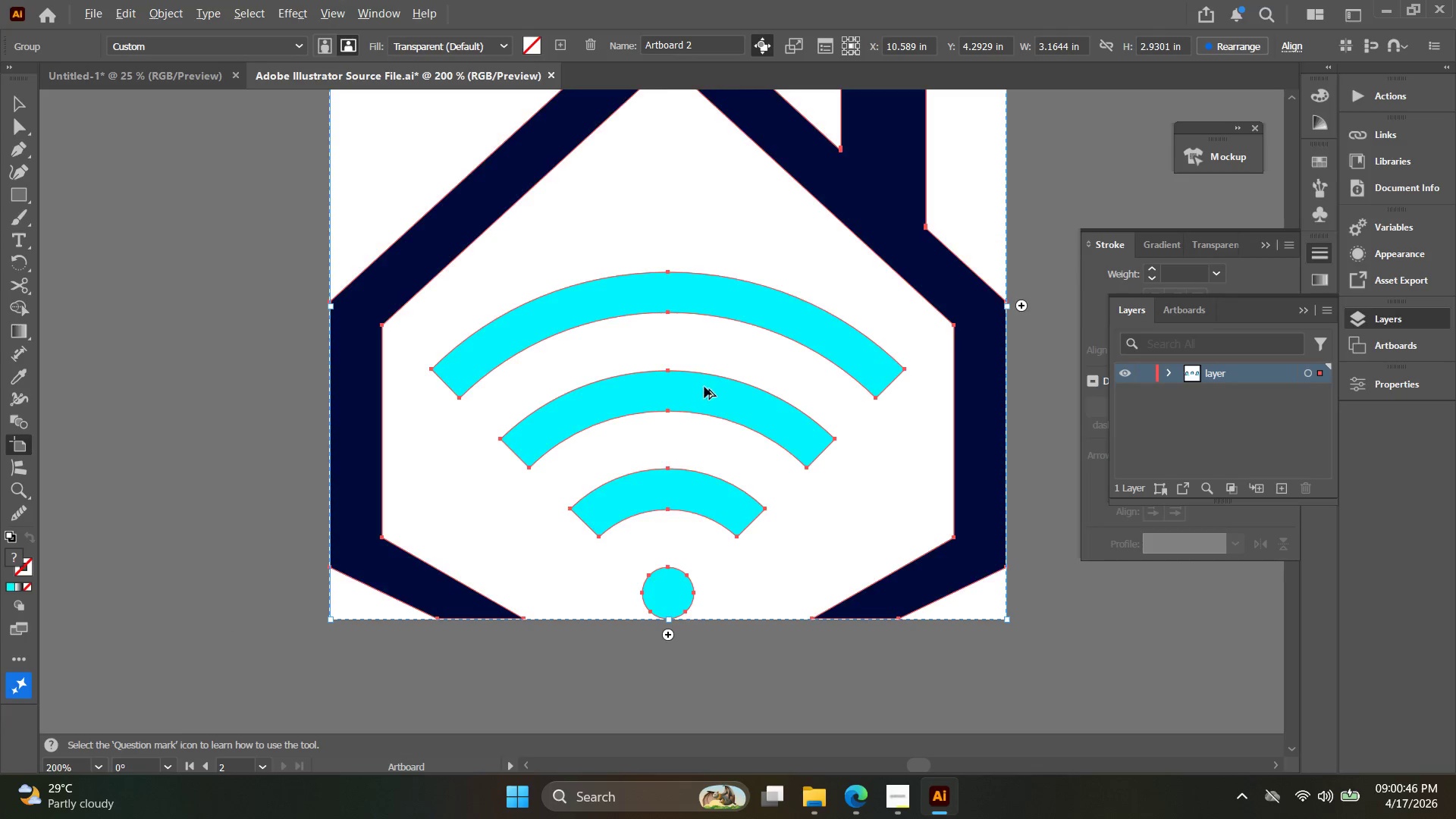 
hold_key(key=Space, duration=0.34)
 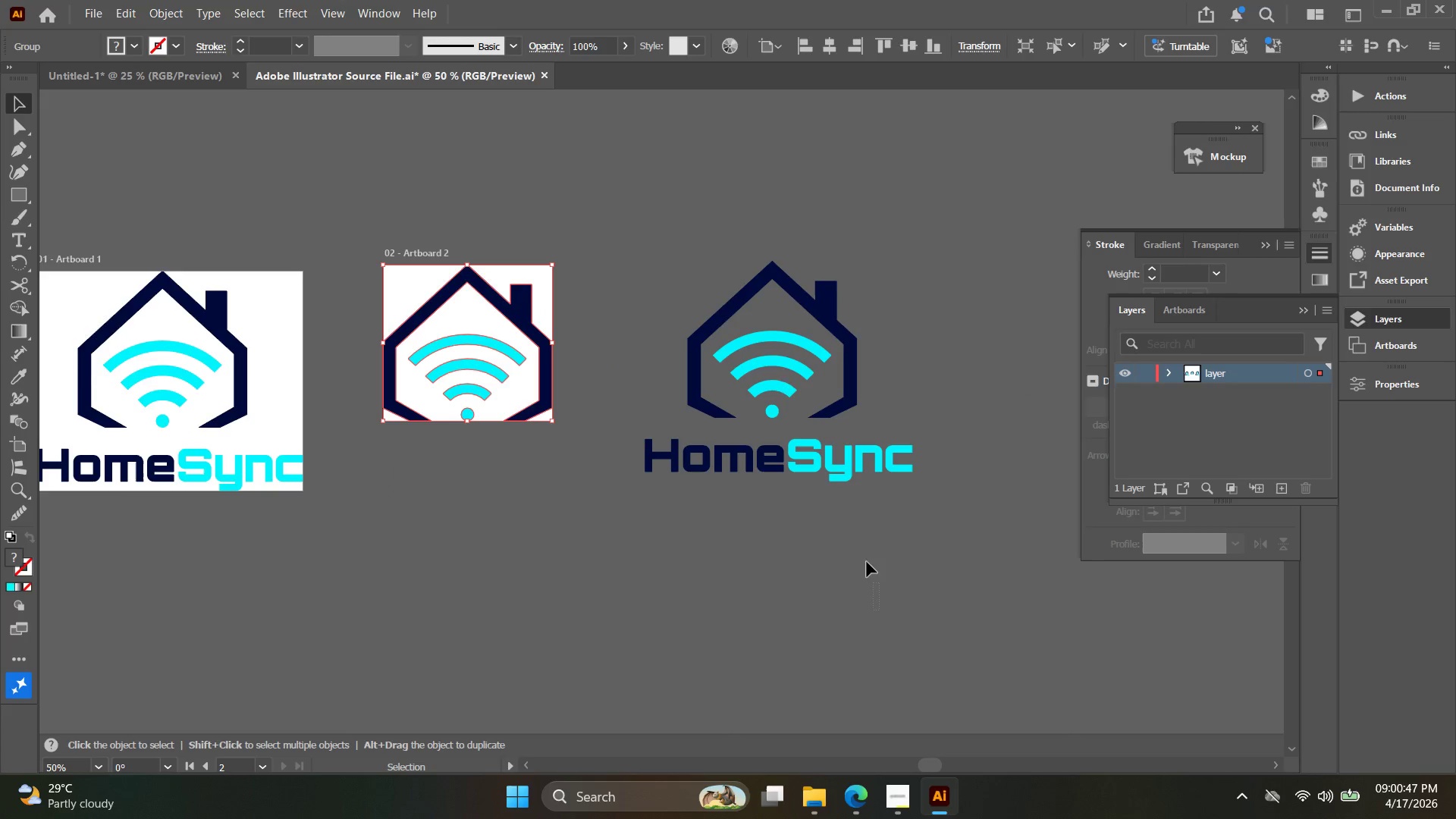 
left_click_drag(start_coordinate=[750, 404], to_coordinate=[524, 380])
 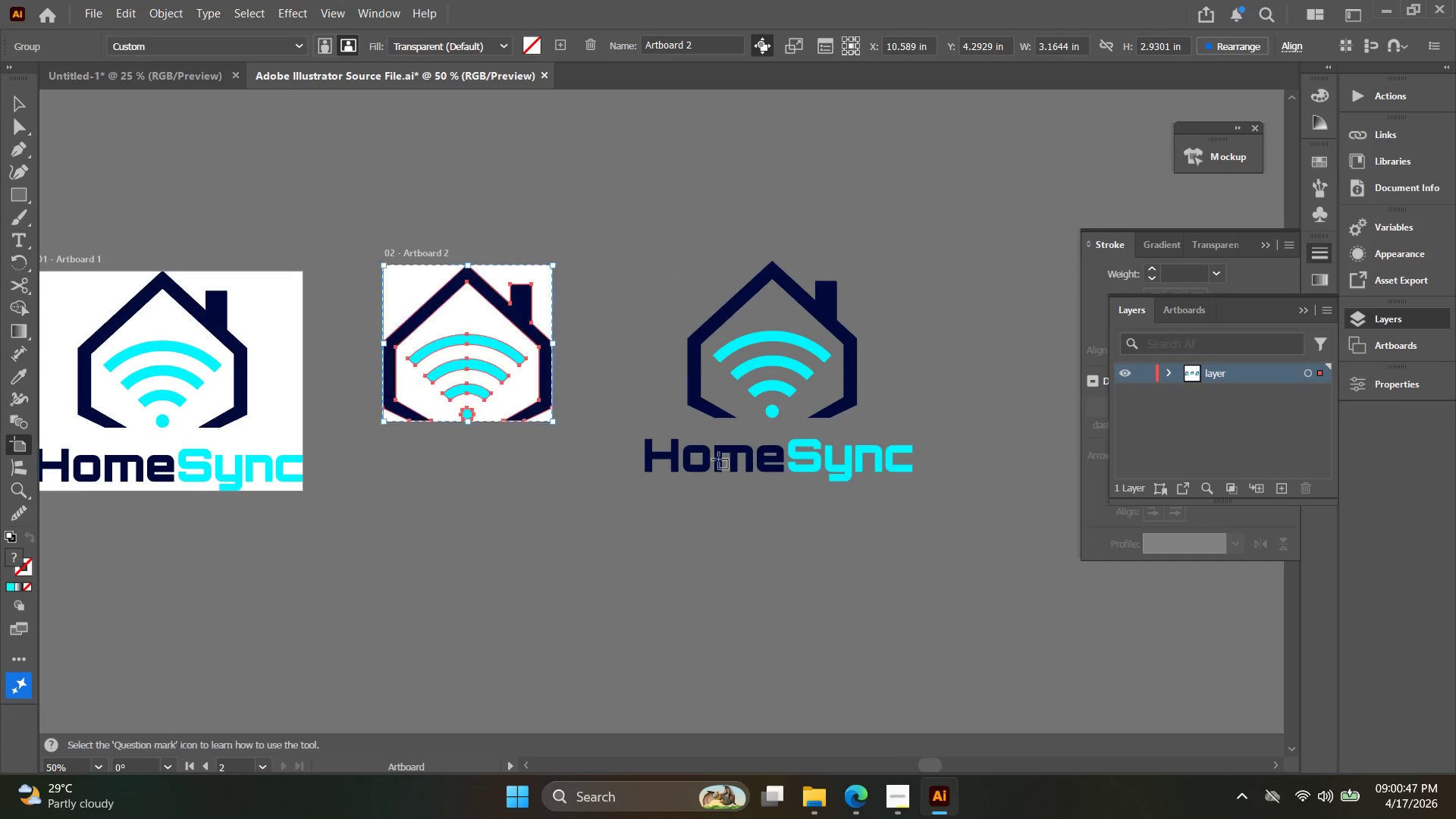 
scroll: coordinate [701, 388], scroll_direction: down, amount: 4.0
 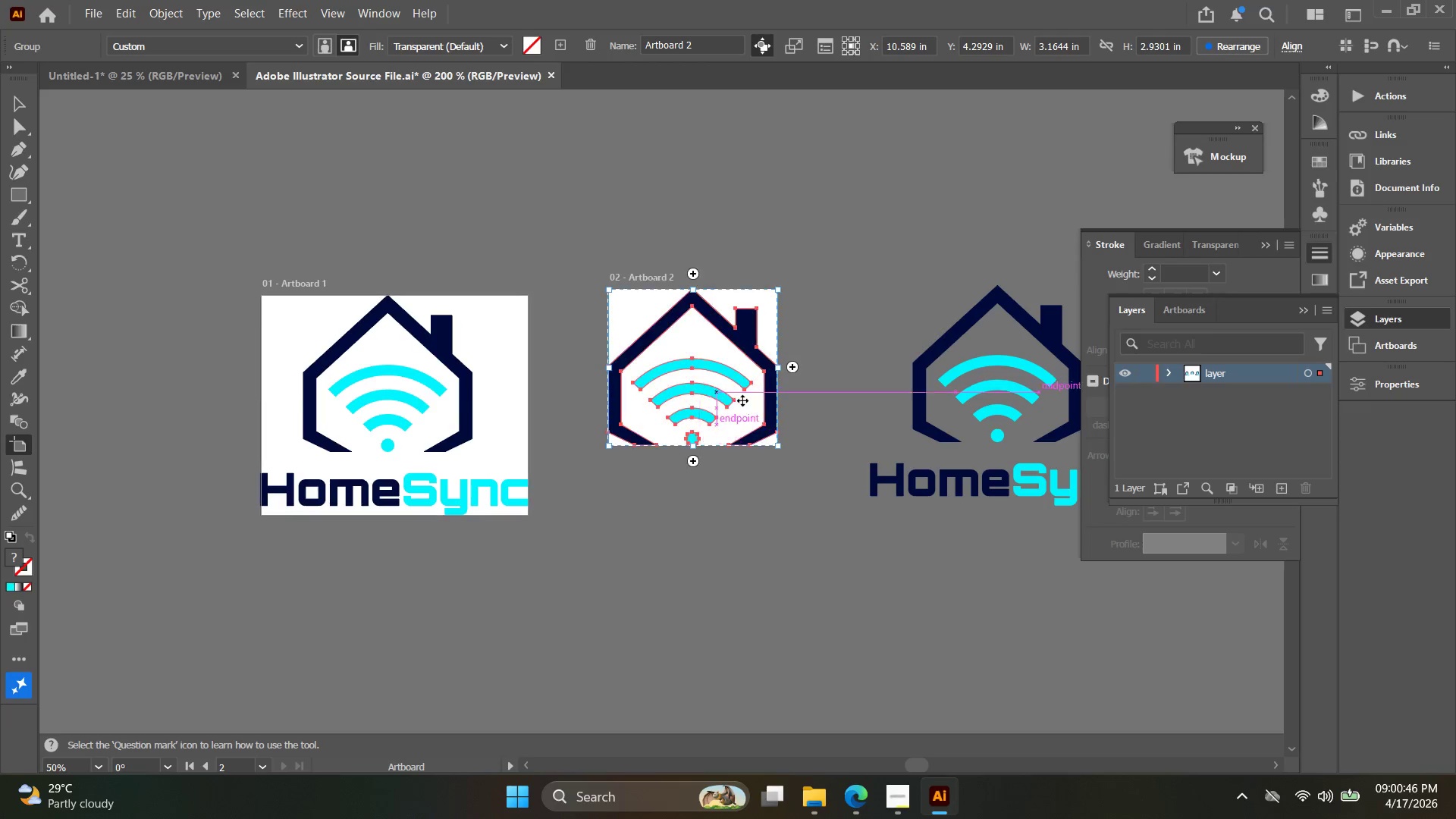 
key(V)
 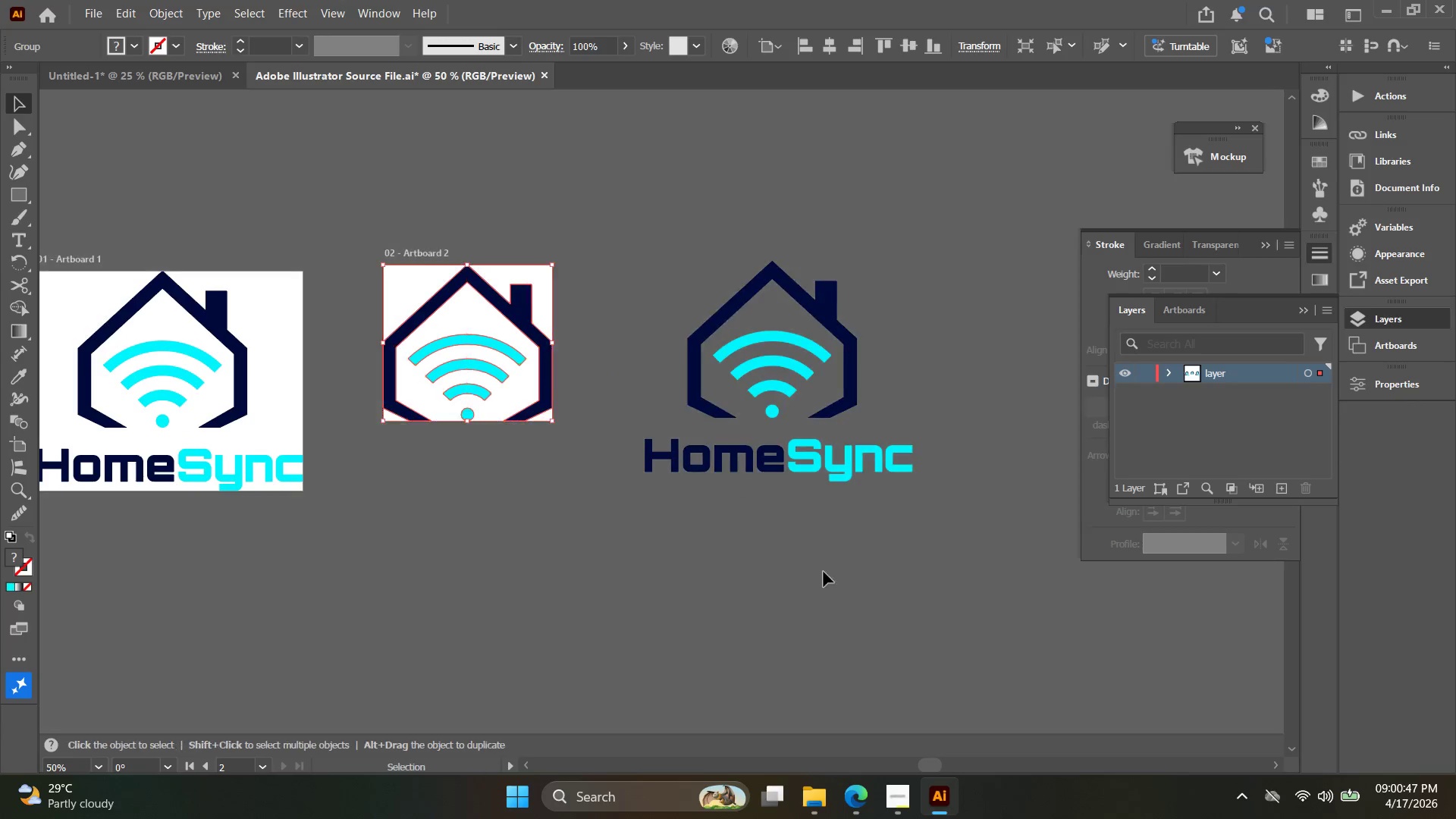 
left_click_drag(start_coordinate=[880, 610], to_coordinate=[700, 199])
 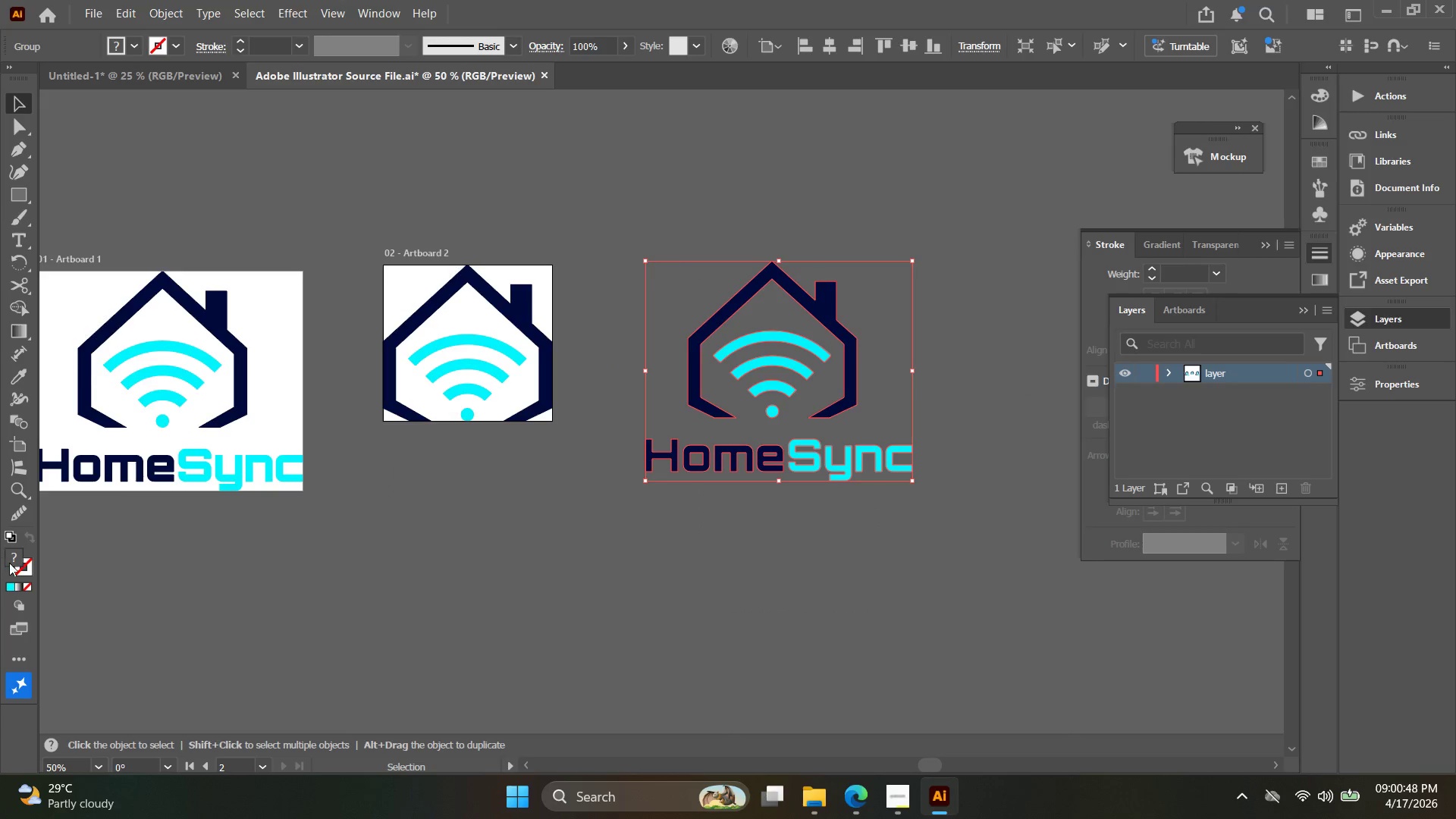 
double_click([8, 558])
 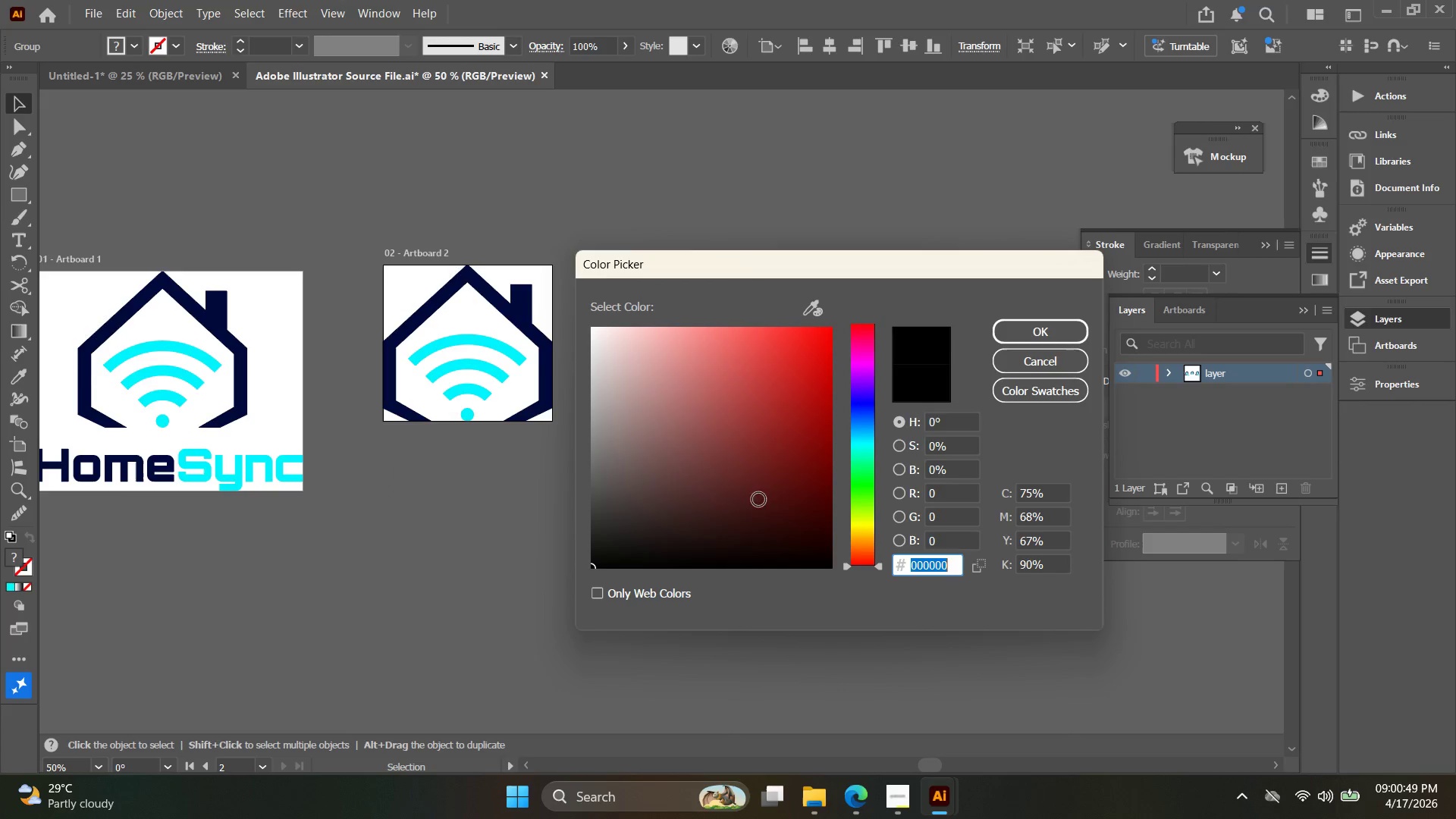 
left_click_drag(start_coordinate=[746, 497], to_coordinate=[403, 681])
 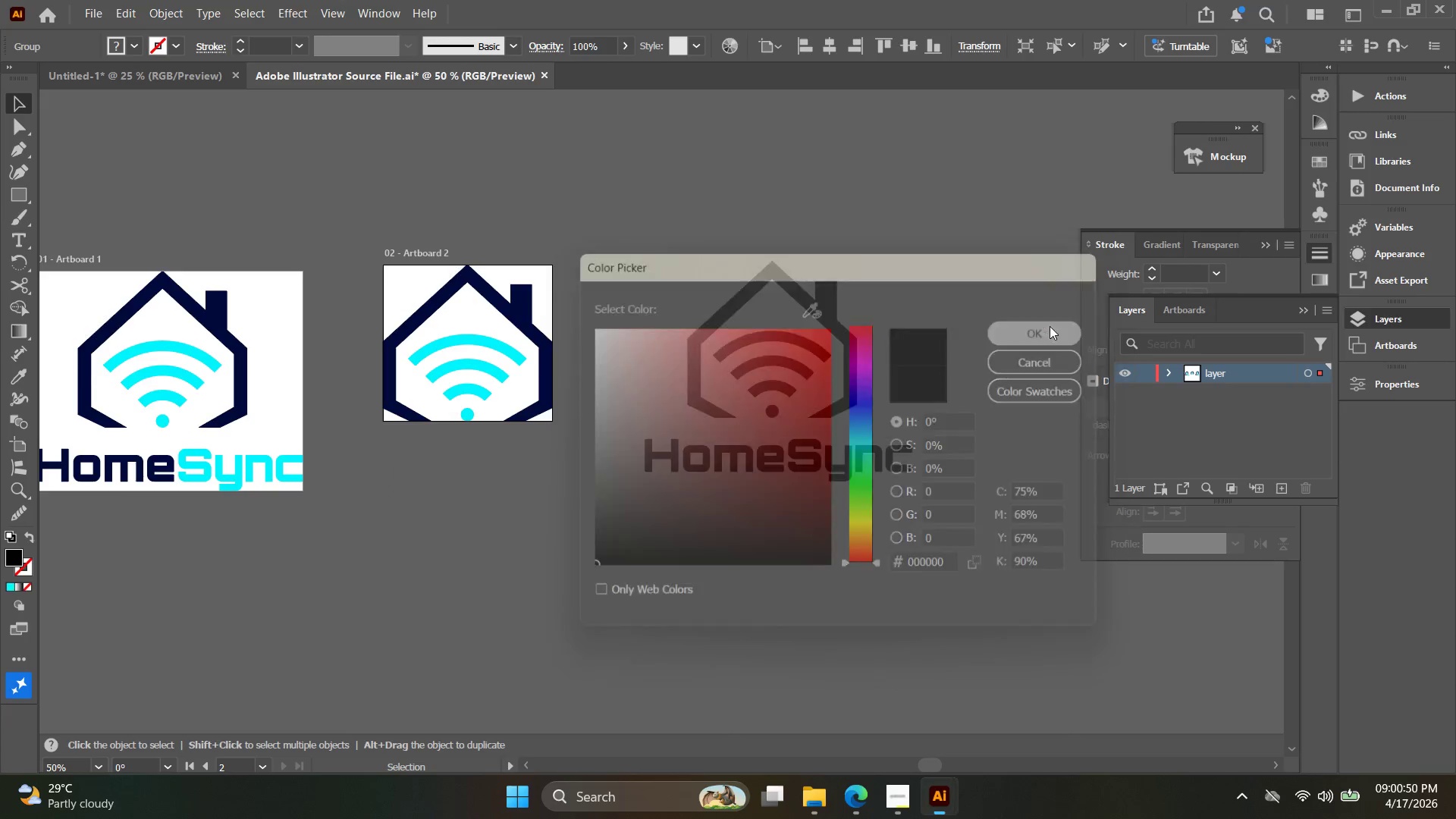 
double_click([856, 470])
 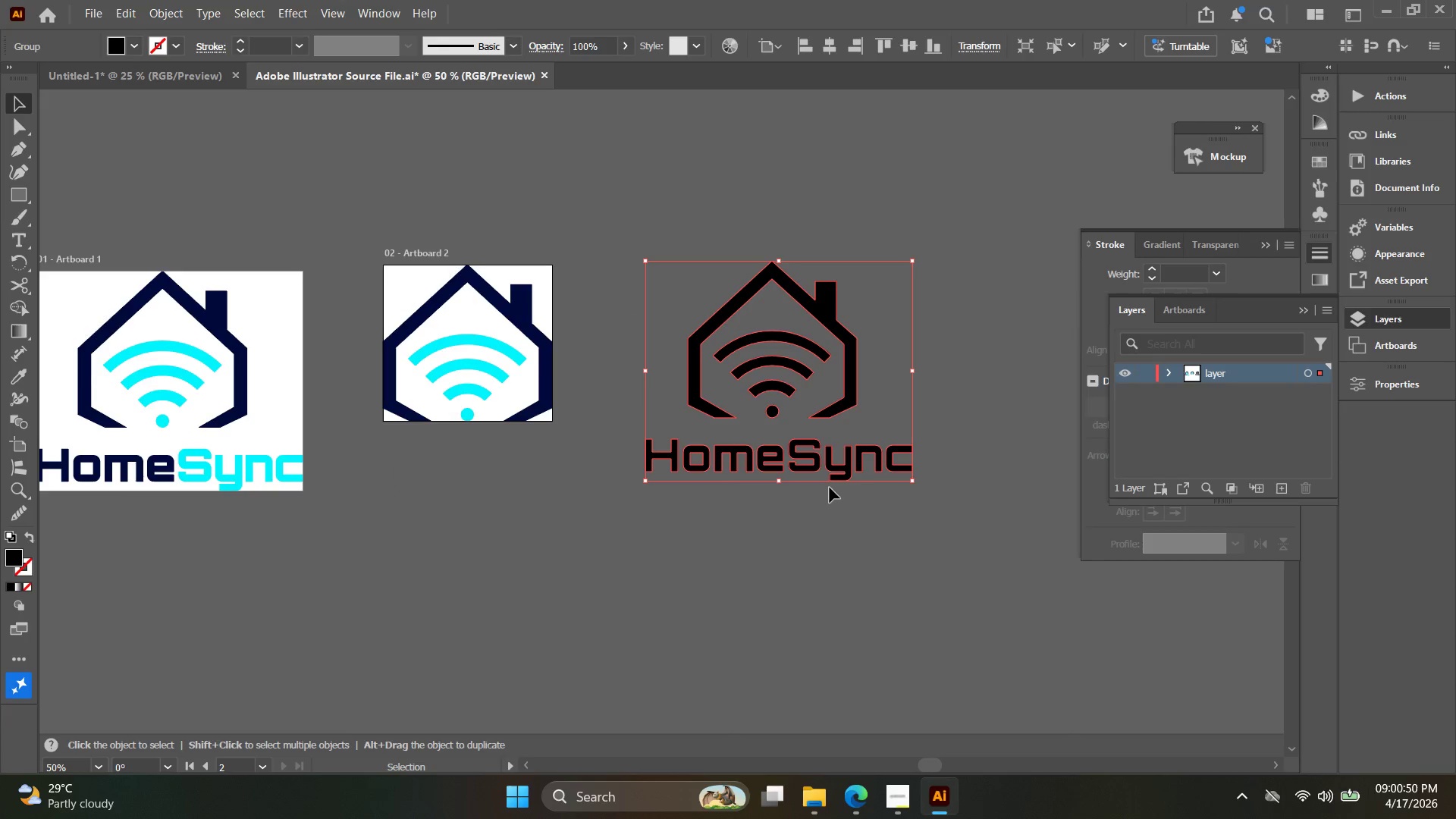 
left_click_drag(start_coordinate=[896, 557], to_coordinate=[664, 213])
 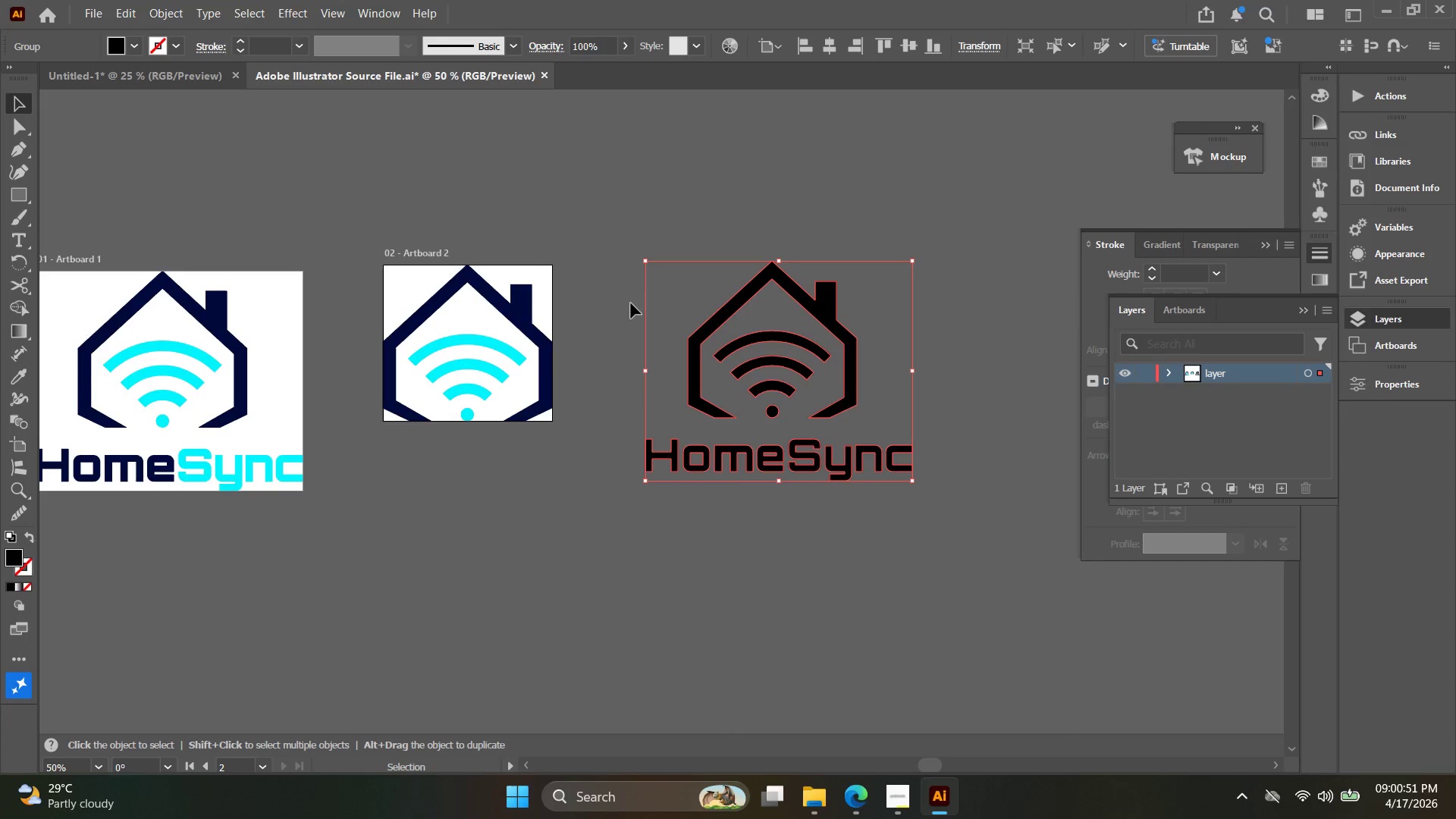 
key(Shift+O)
 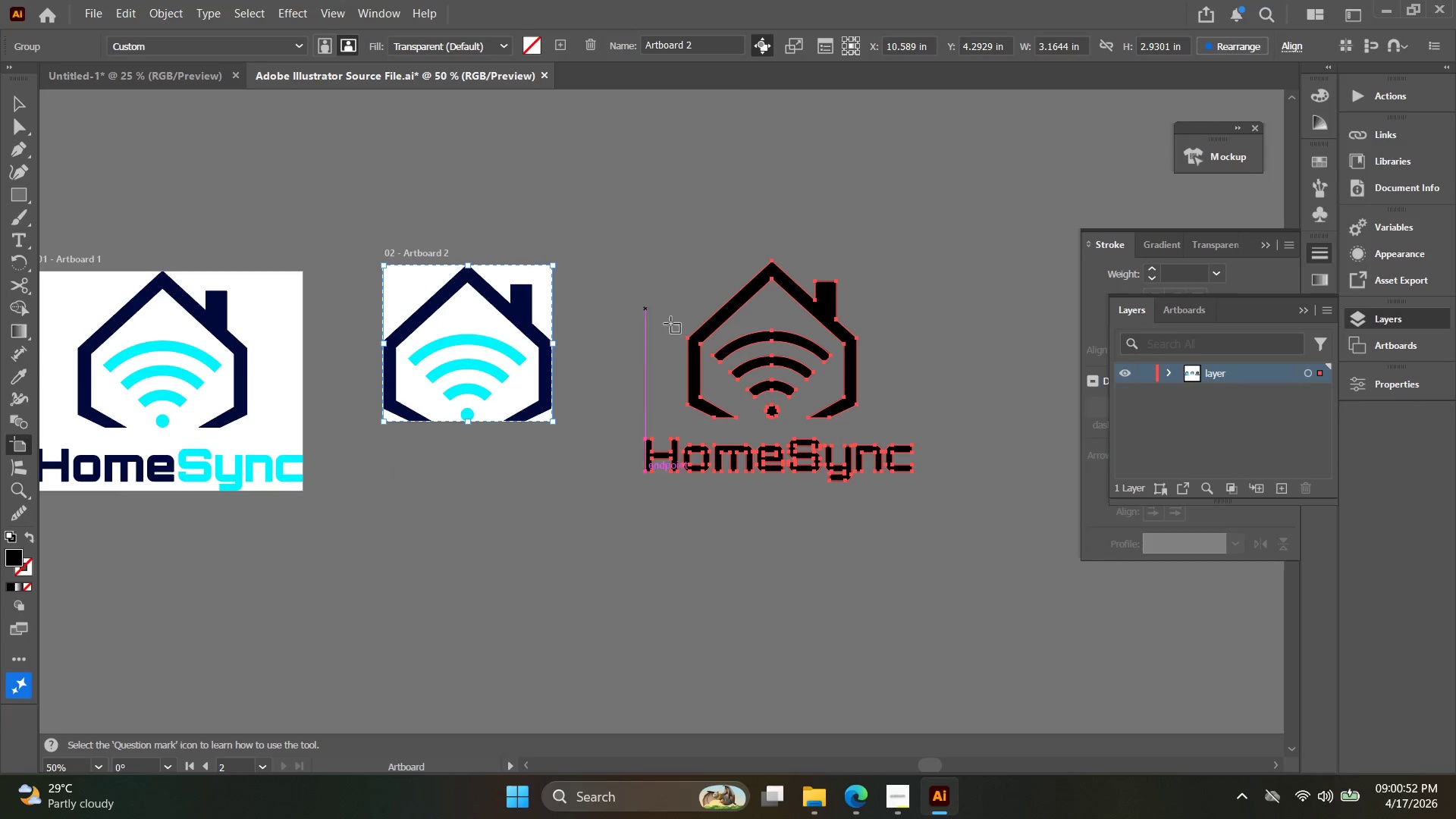 
key(Alt+AltLeft)
 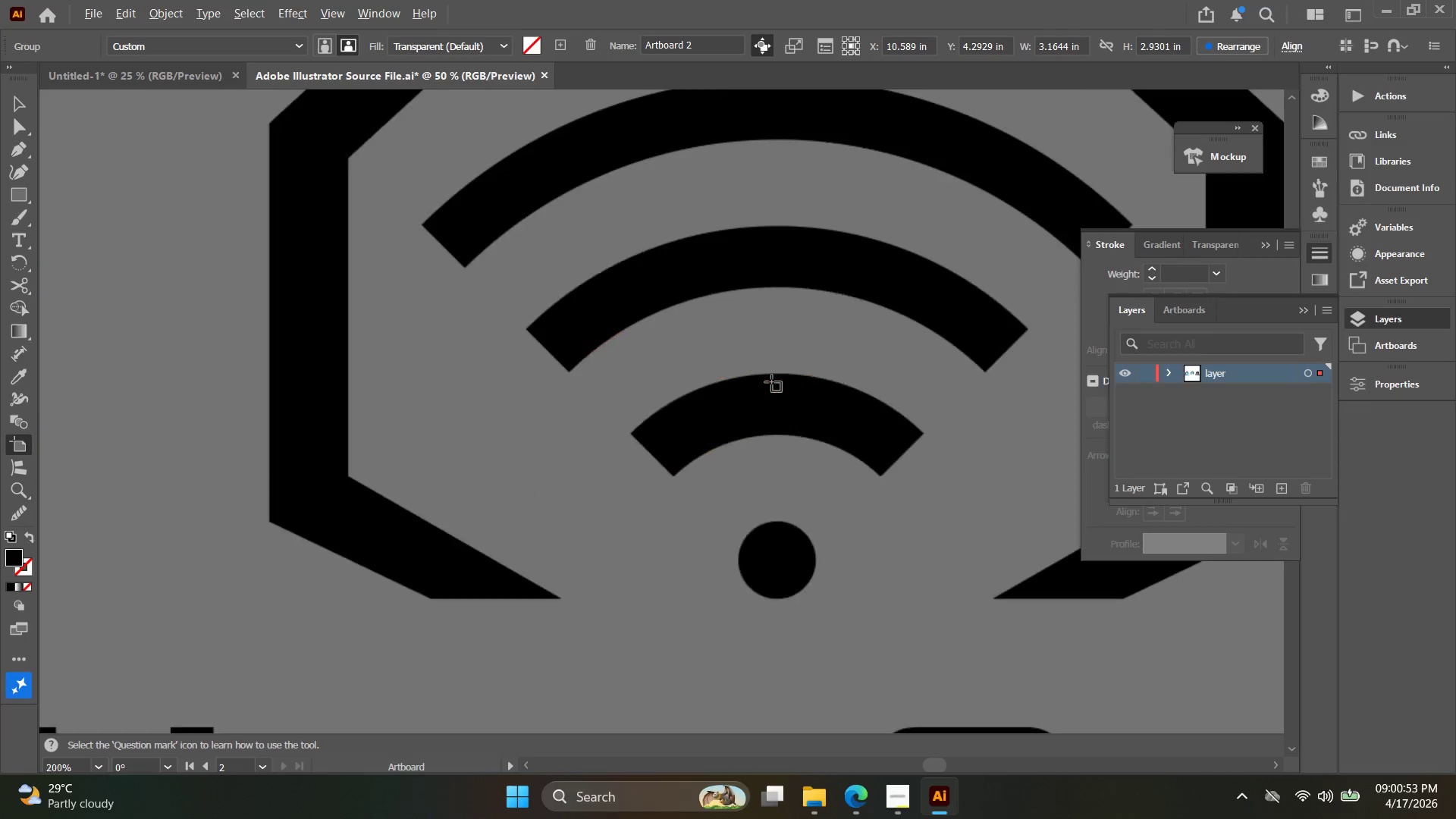 
scroll: coordinate [771, 381], scroll_direction: up, amount: 5.0
 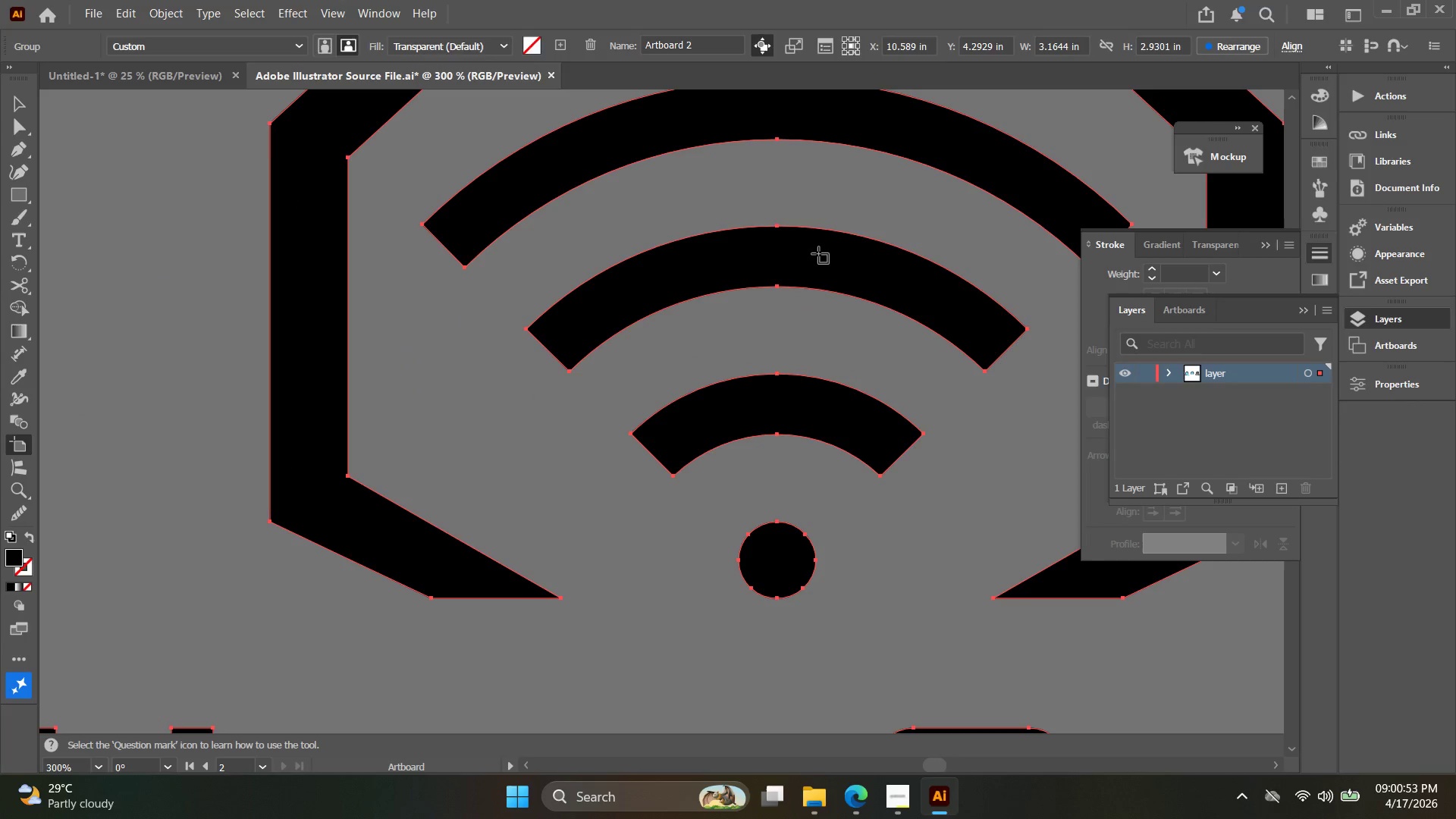 
left_click([821, 250])
 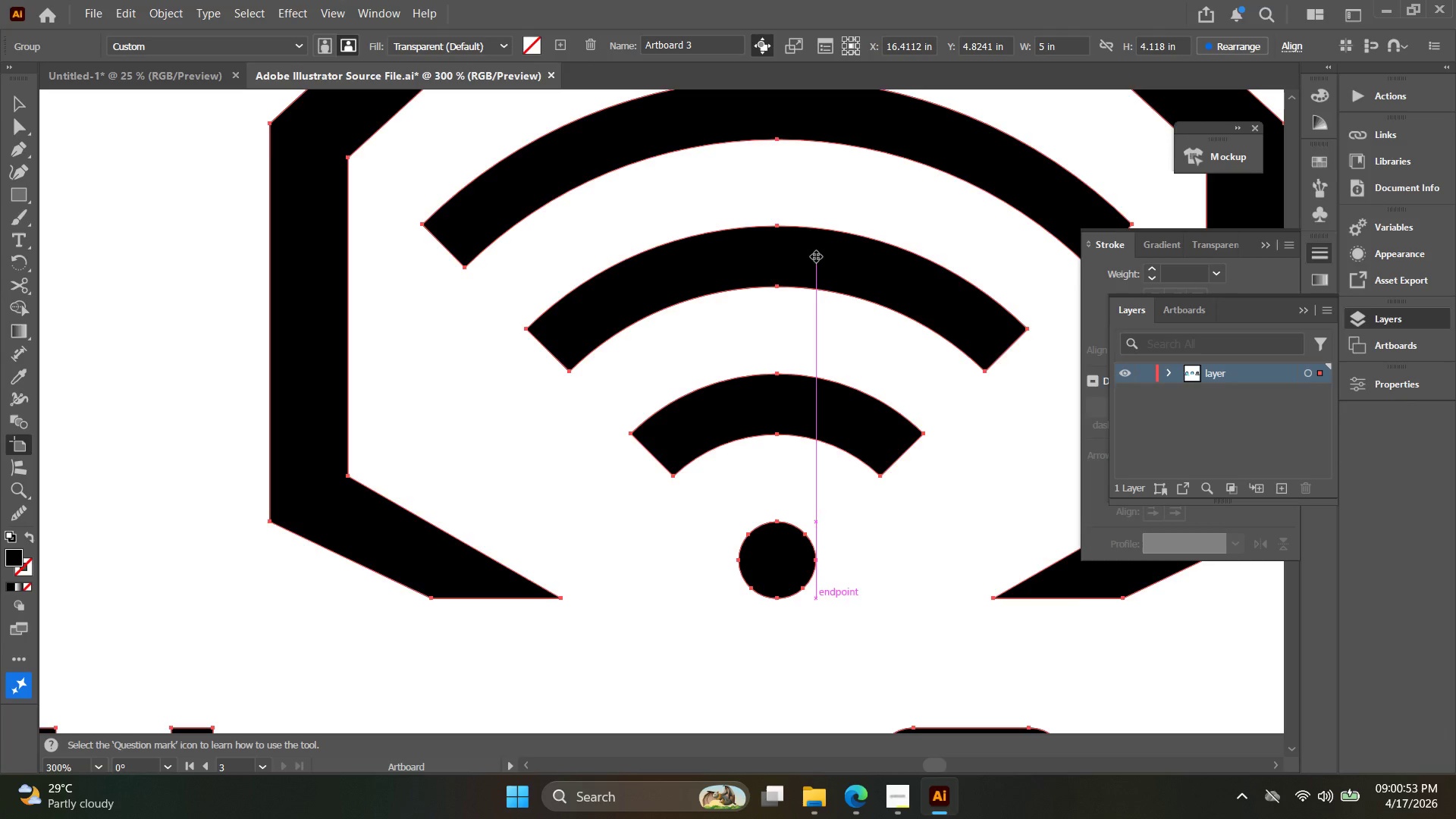 
key(Alt+AltLeft)
 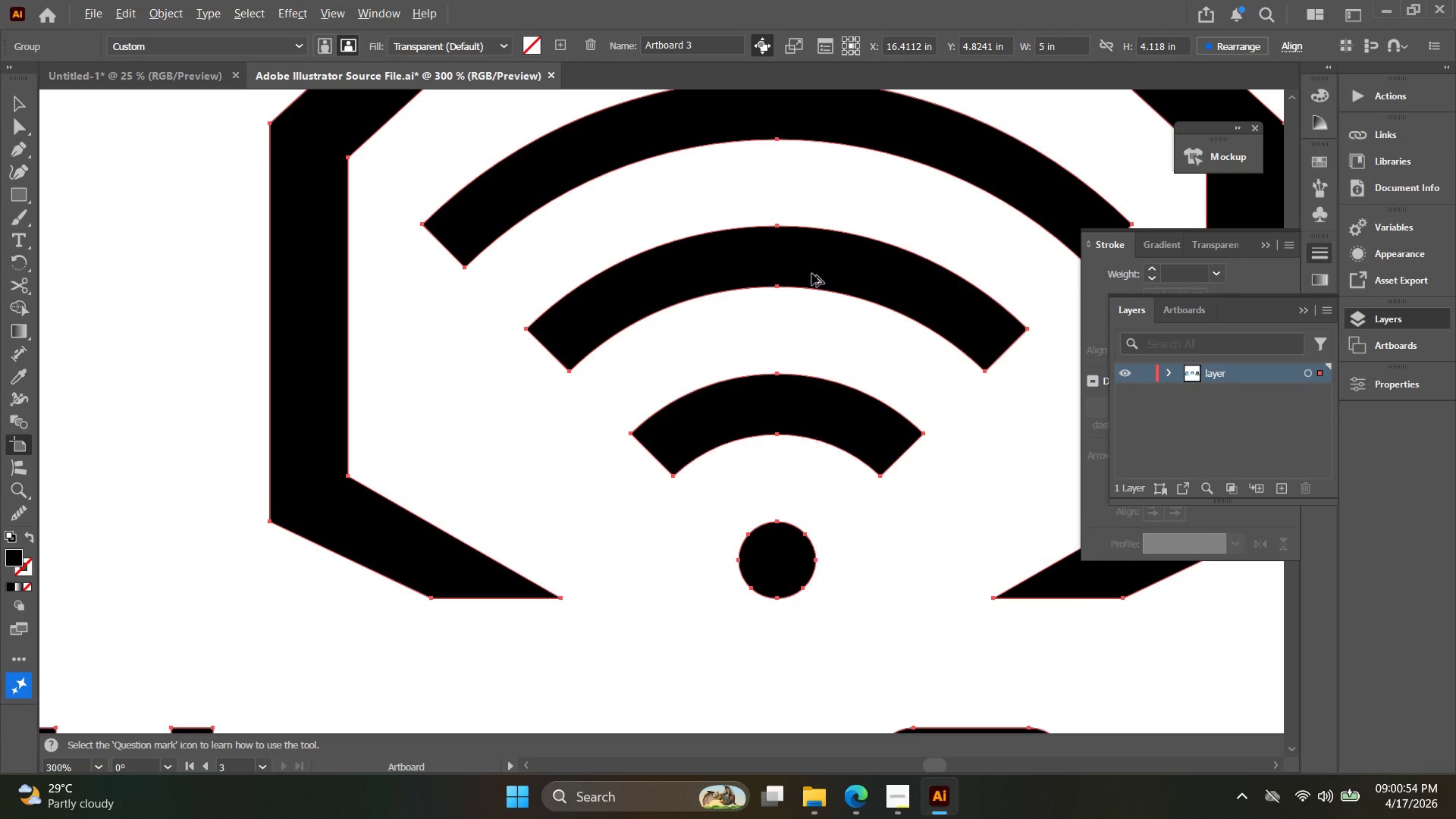 
key(Alt+AltLeft)
 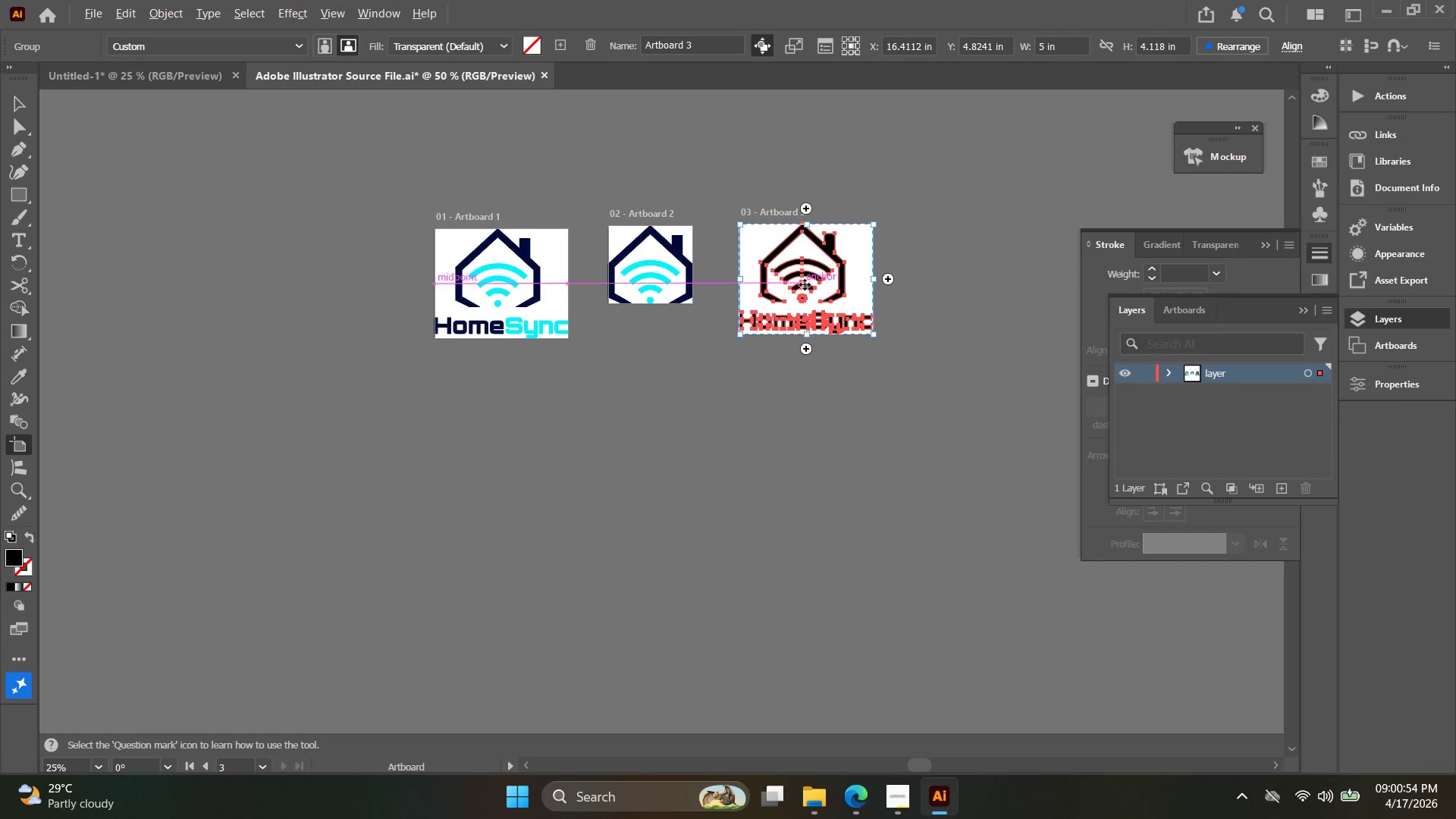 
key(V)
 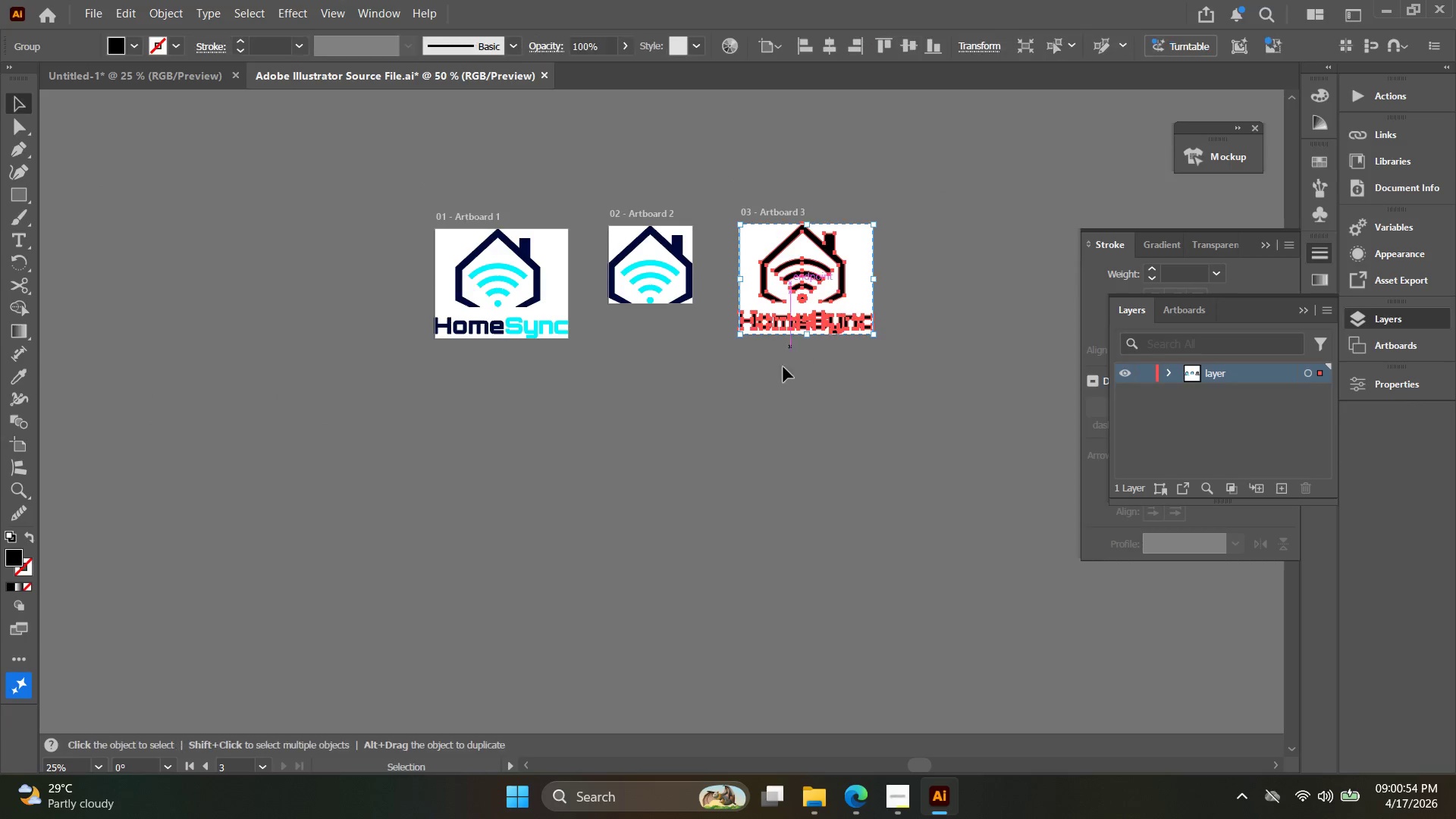 
left_click([783, 367])
 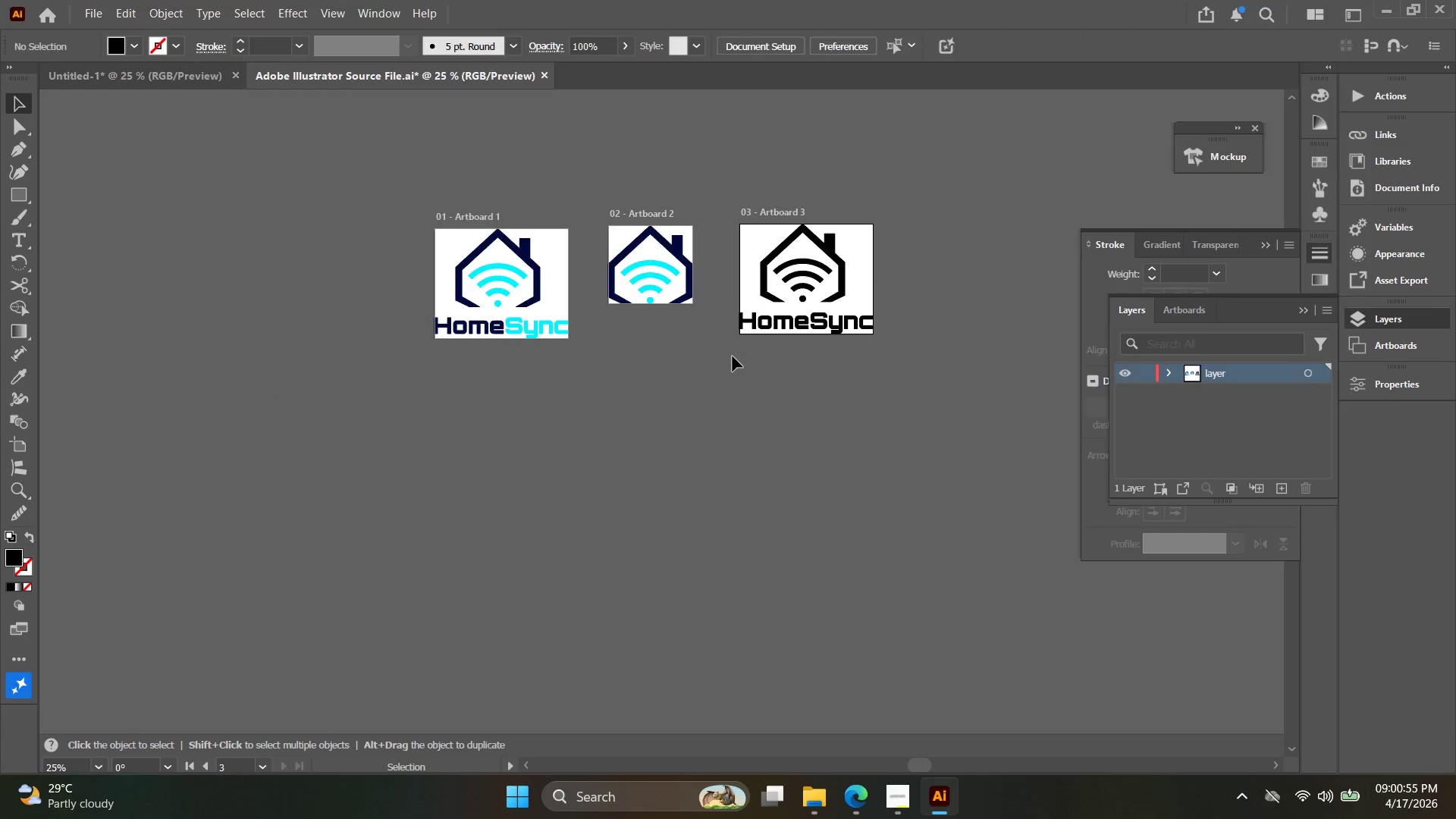 
scroll: coordinate [805, 284], scroll_direction: down, amount: 8.0
 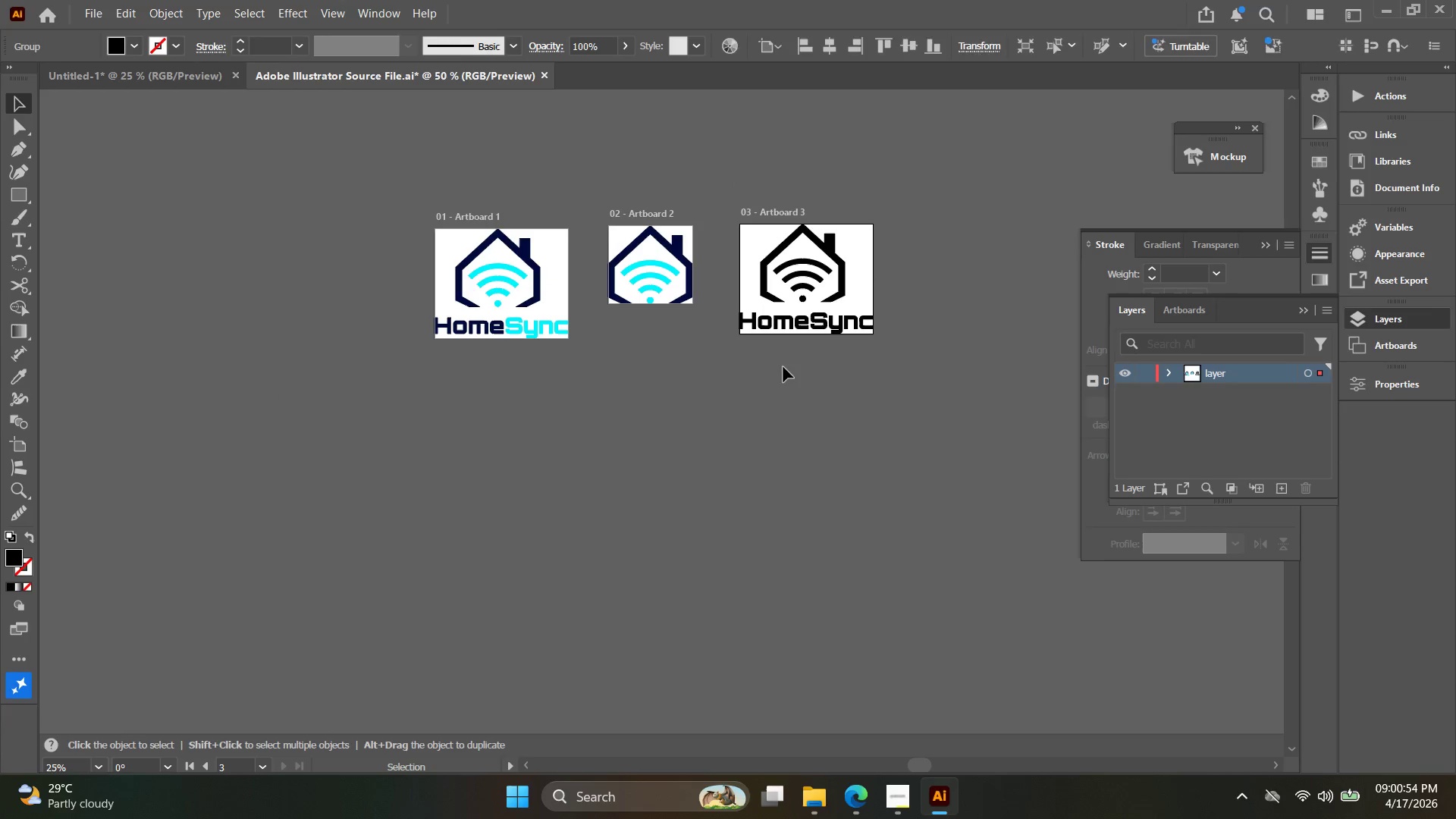 
key(Space)
 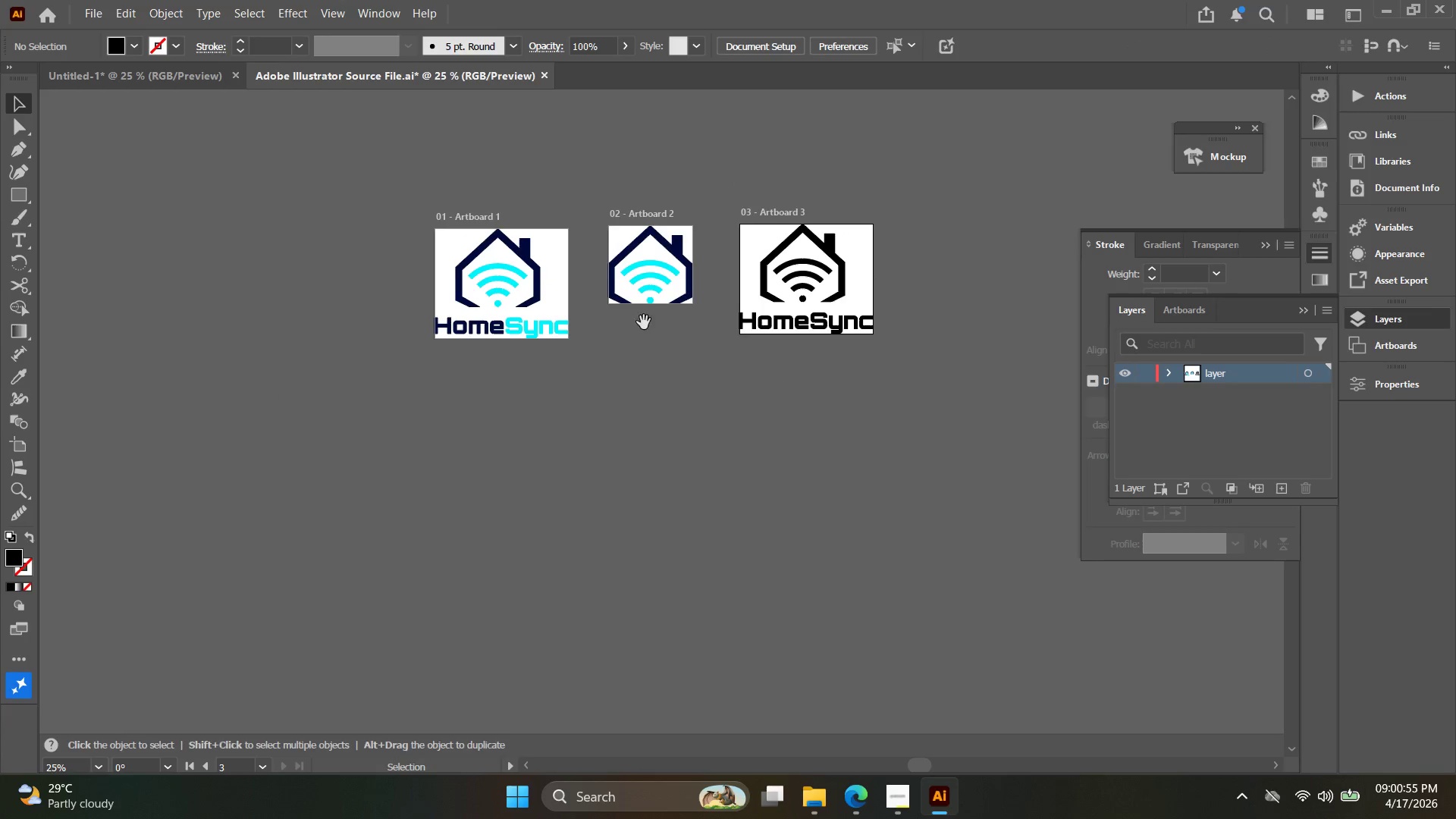 
left_click_drag(start_coordinate=[644, 322], to_coordinate=[667, 335])
 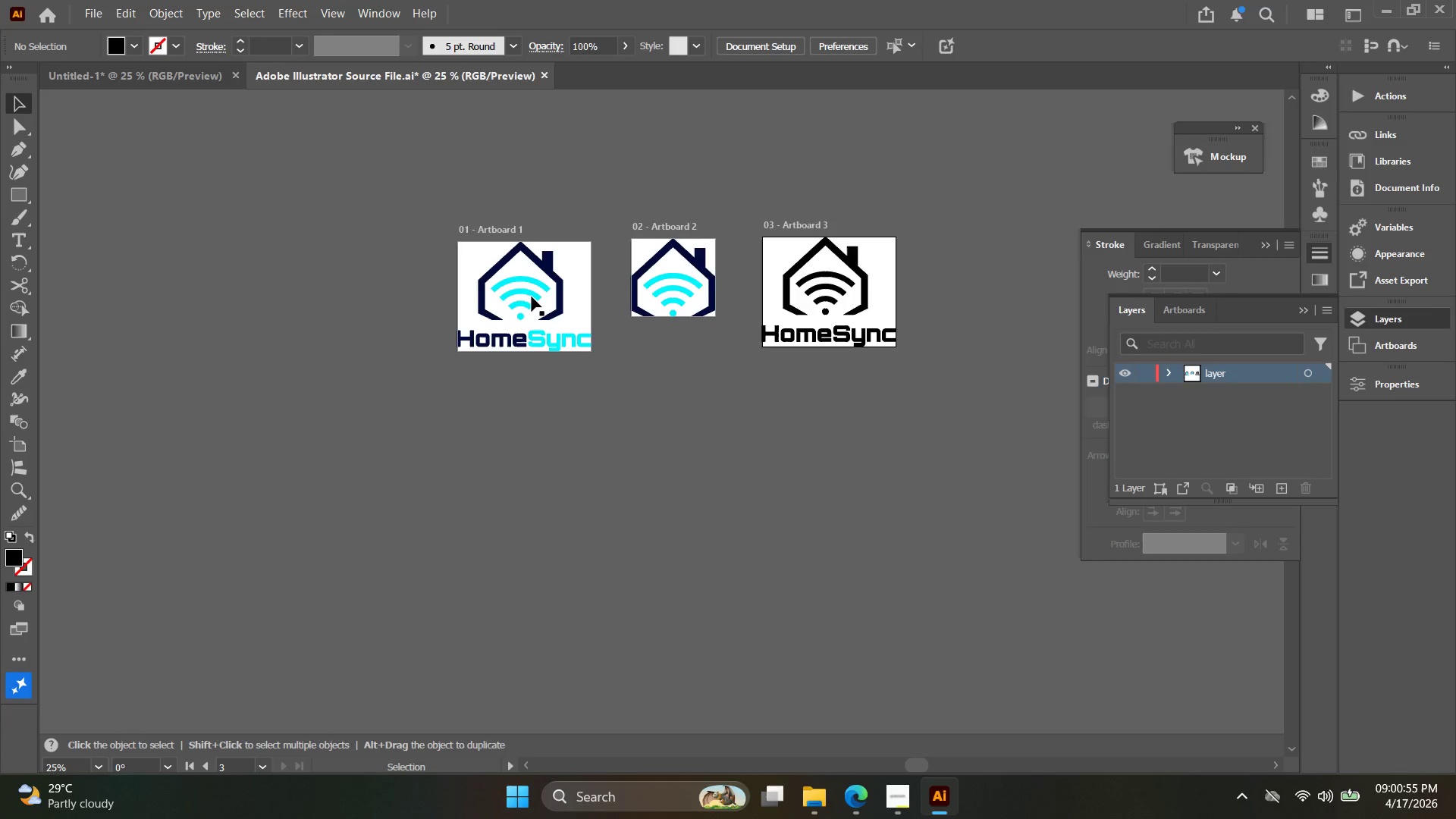 
key(Alt+AltLeft)
 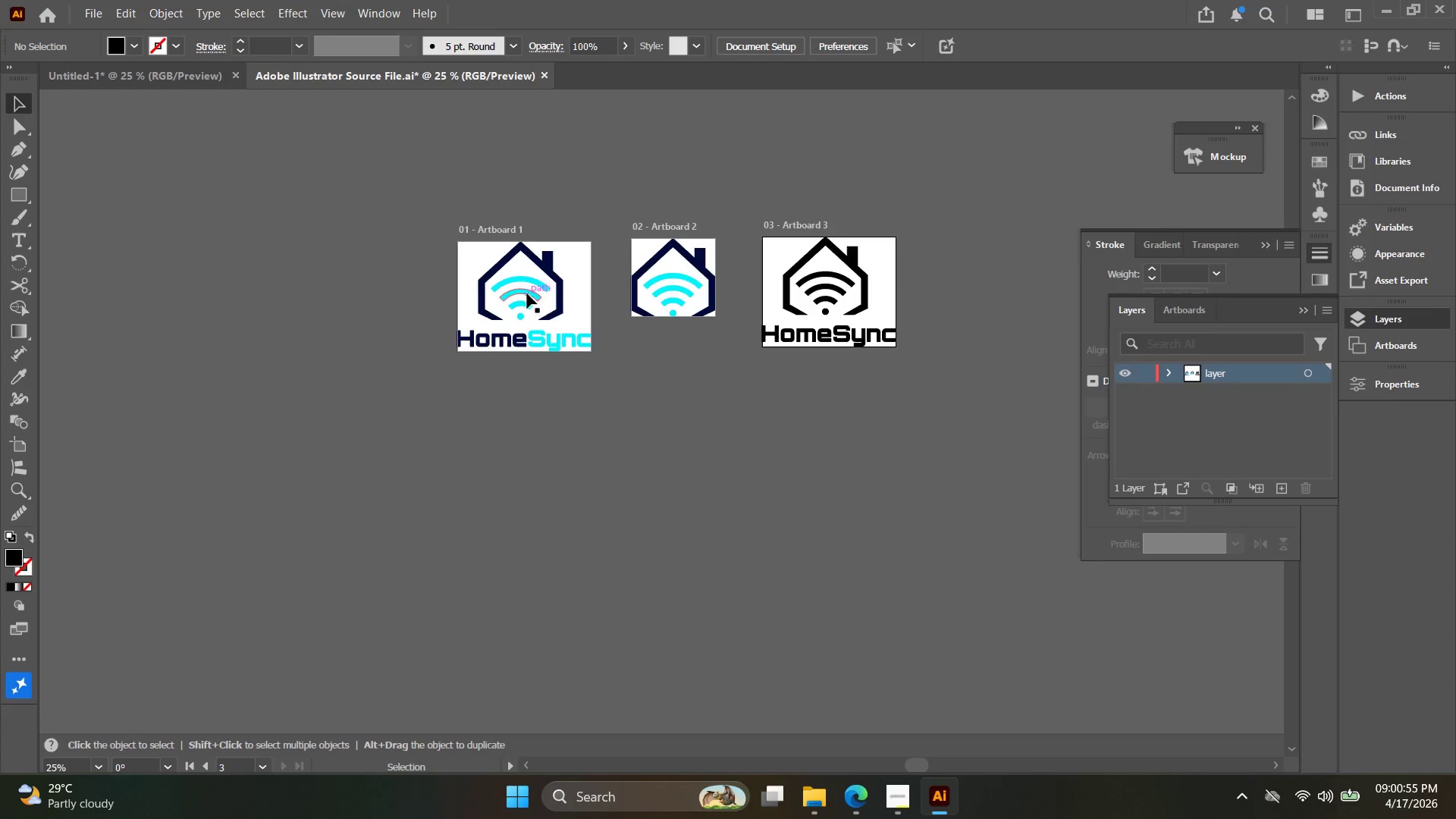 
scroll: coordinate [527, 293], scroll_direction: up, amount: 2.0
 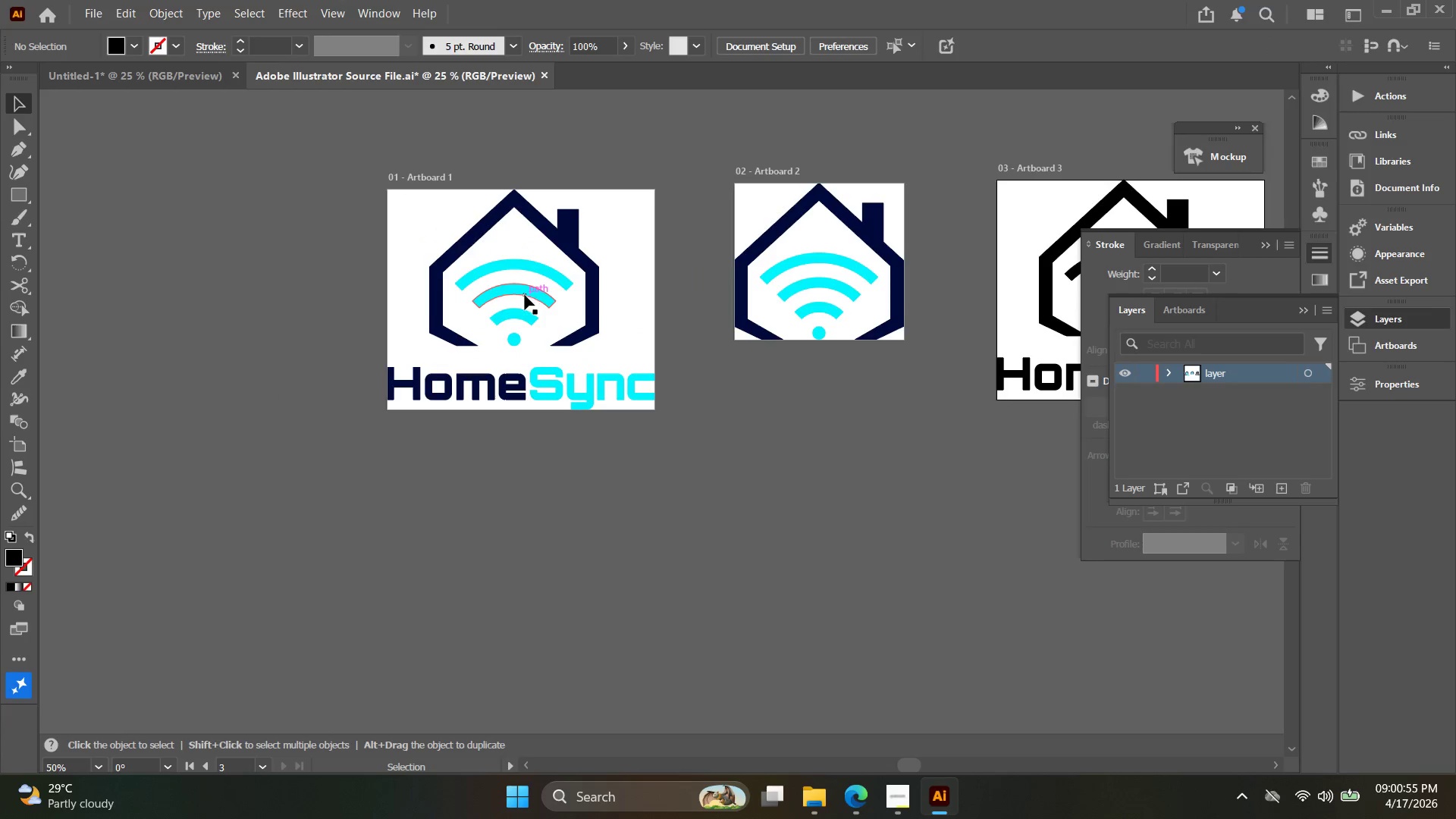 
key(Shift+O)
 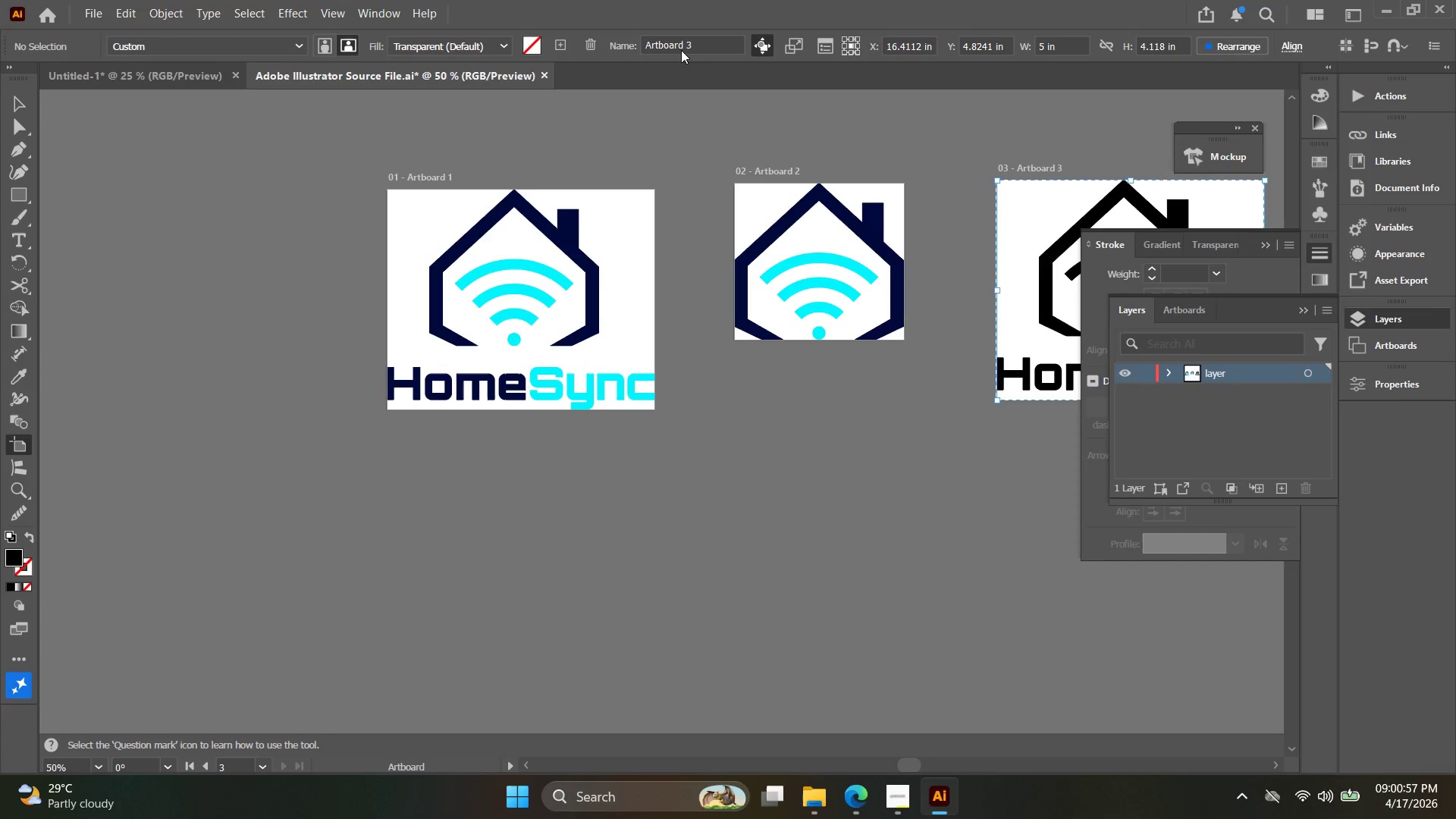 
left_click([532, 168])
 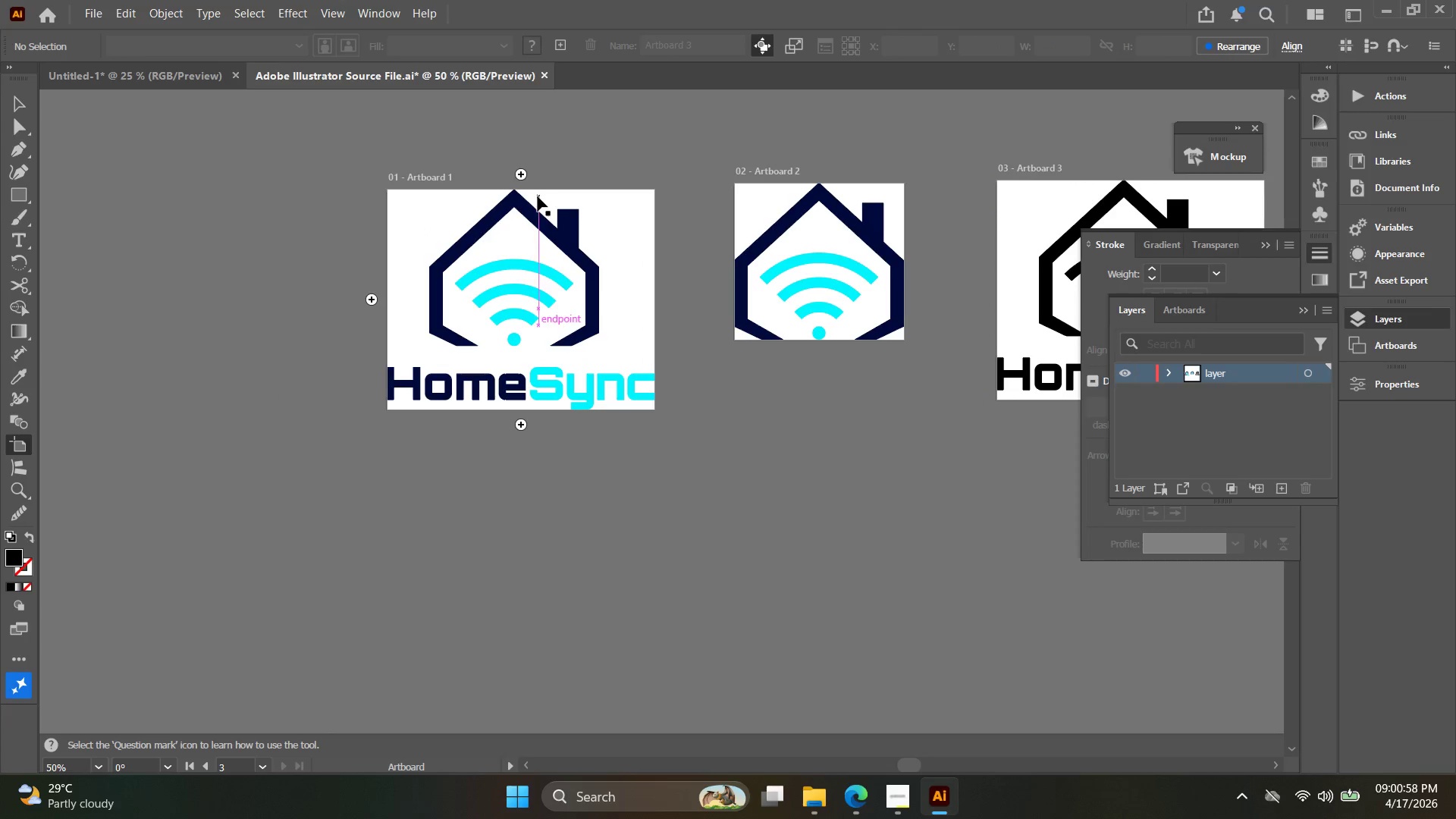 
key(Control+ControlLeft)
 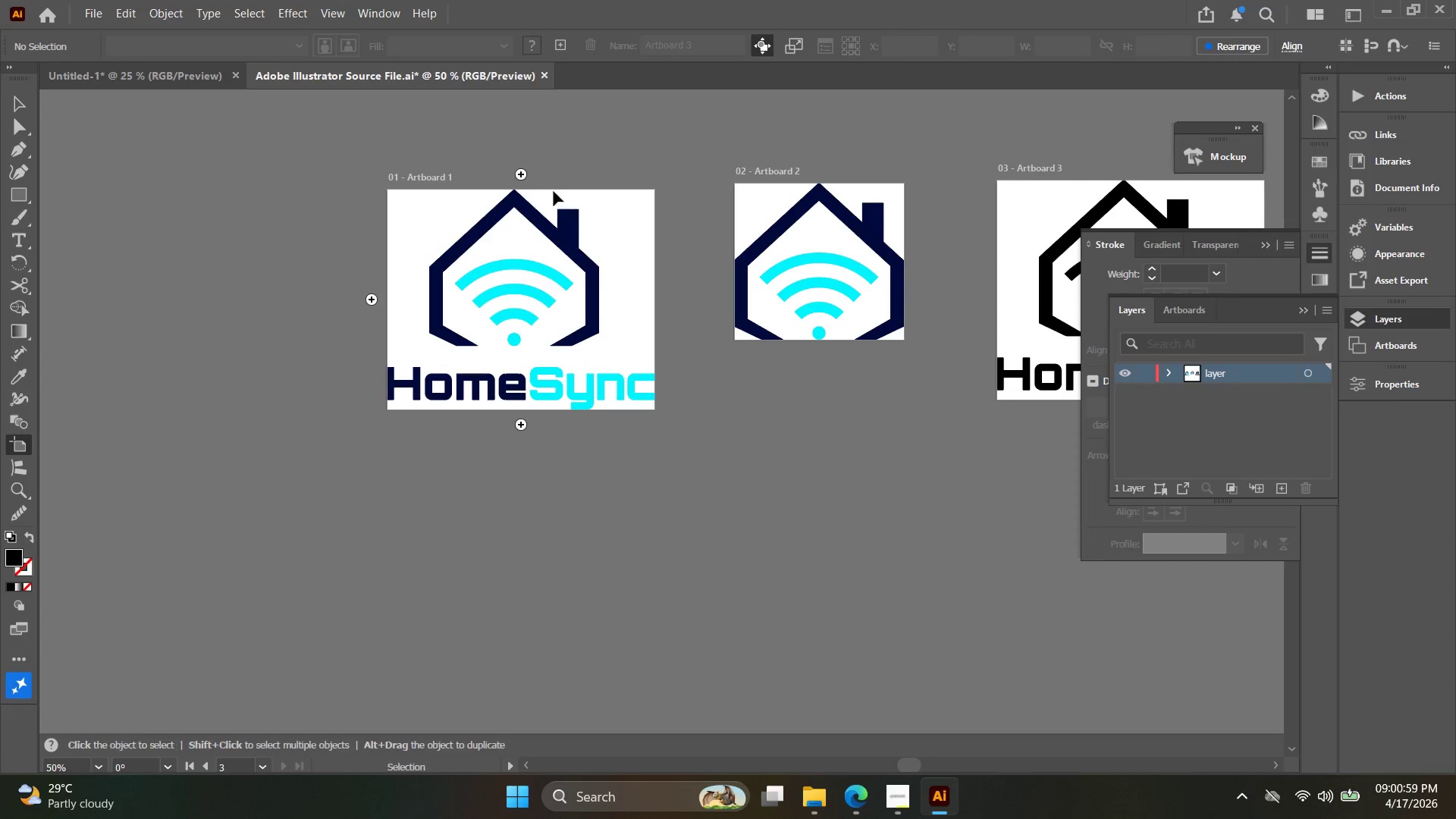 
key(Control+Z)
 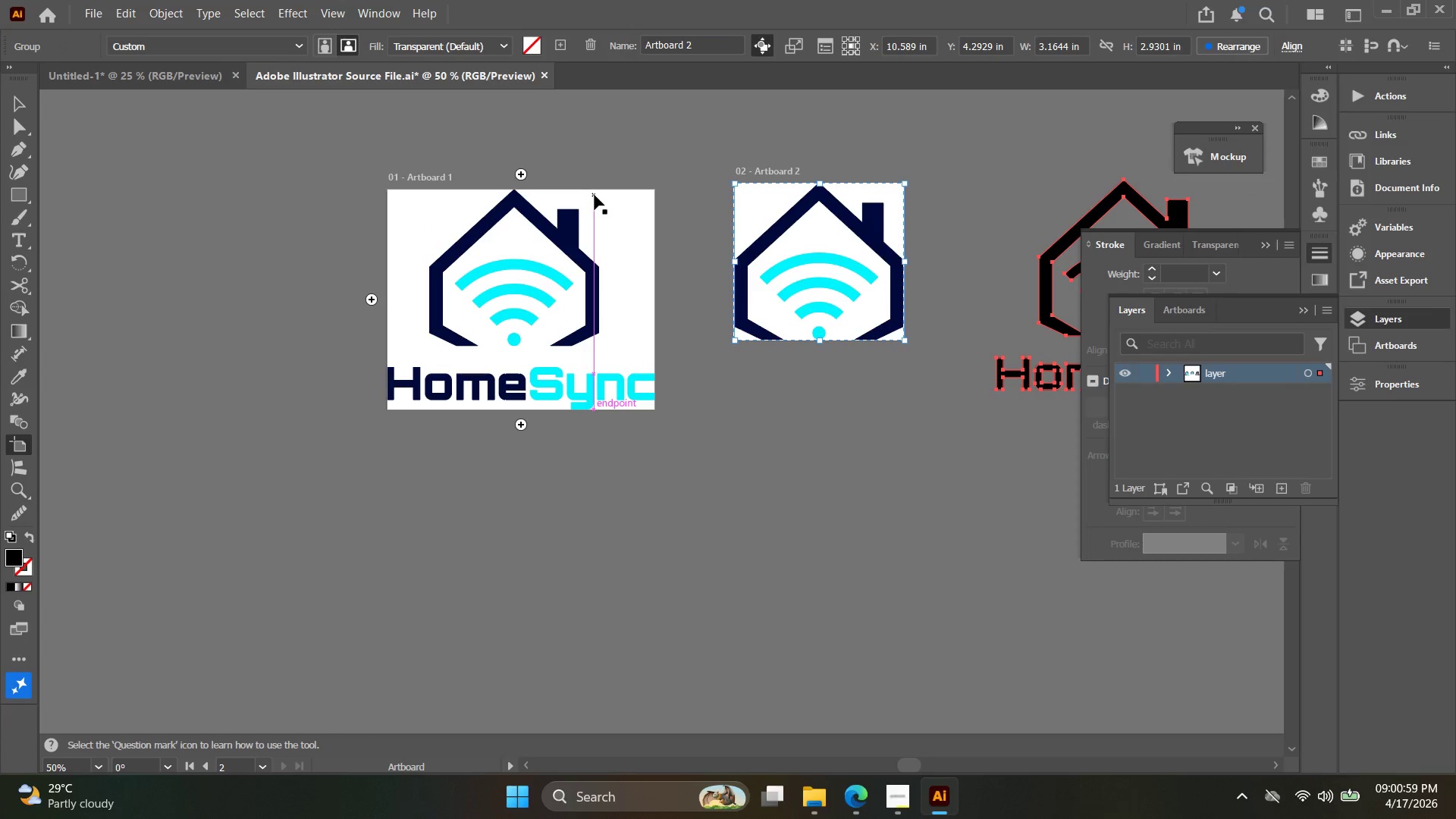 
left_click([595, 195])
 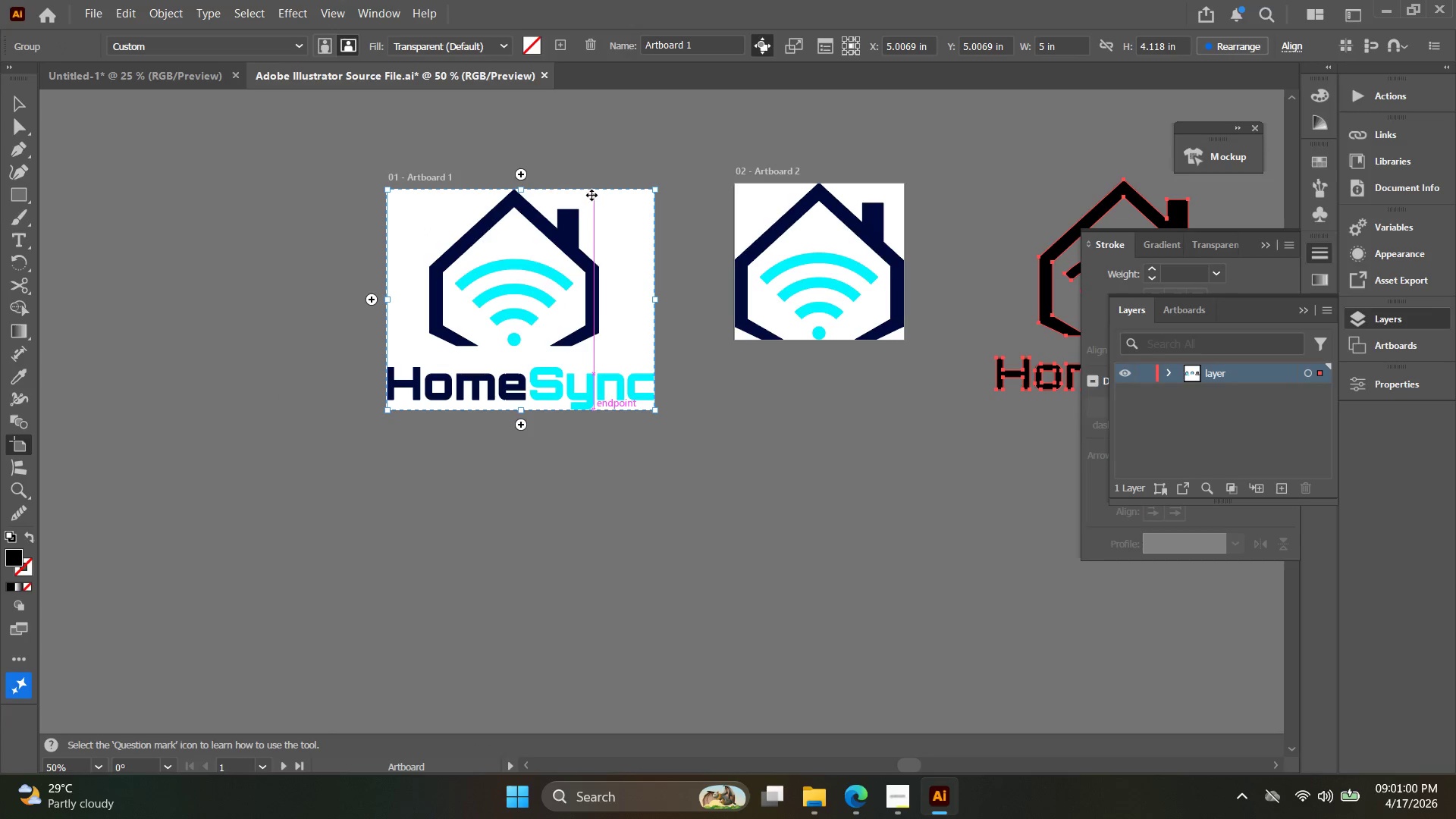 
key(Control+Z)
 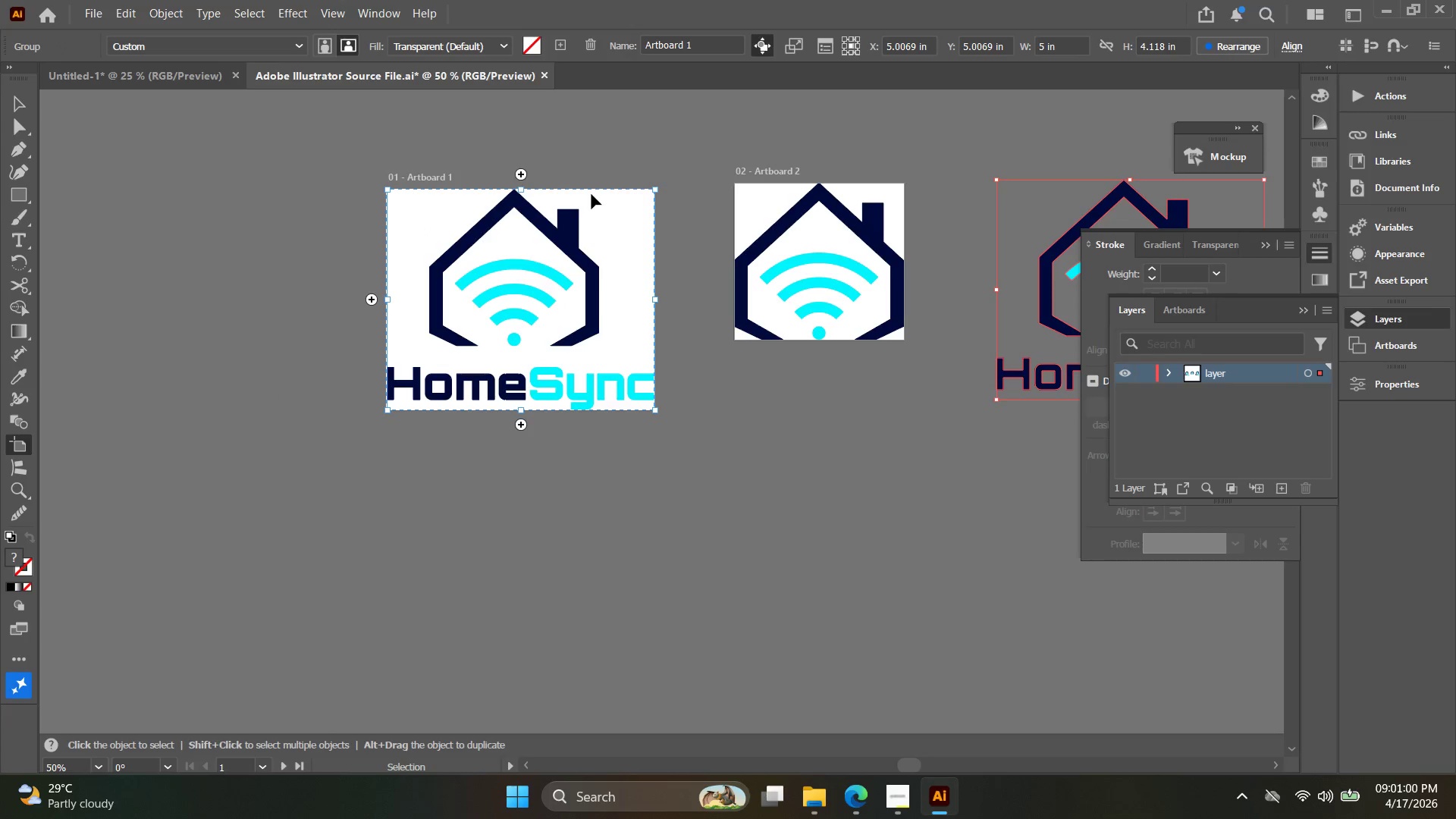 
key(Control+Shift+Z)
 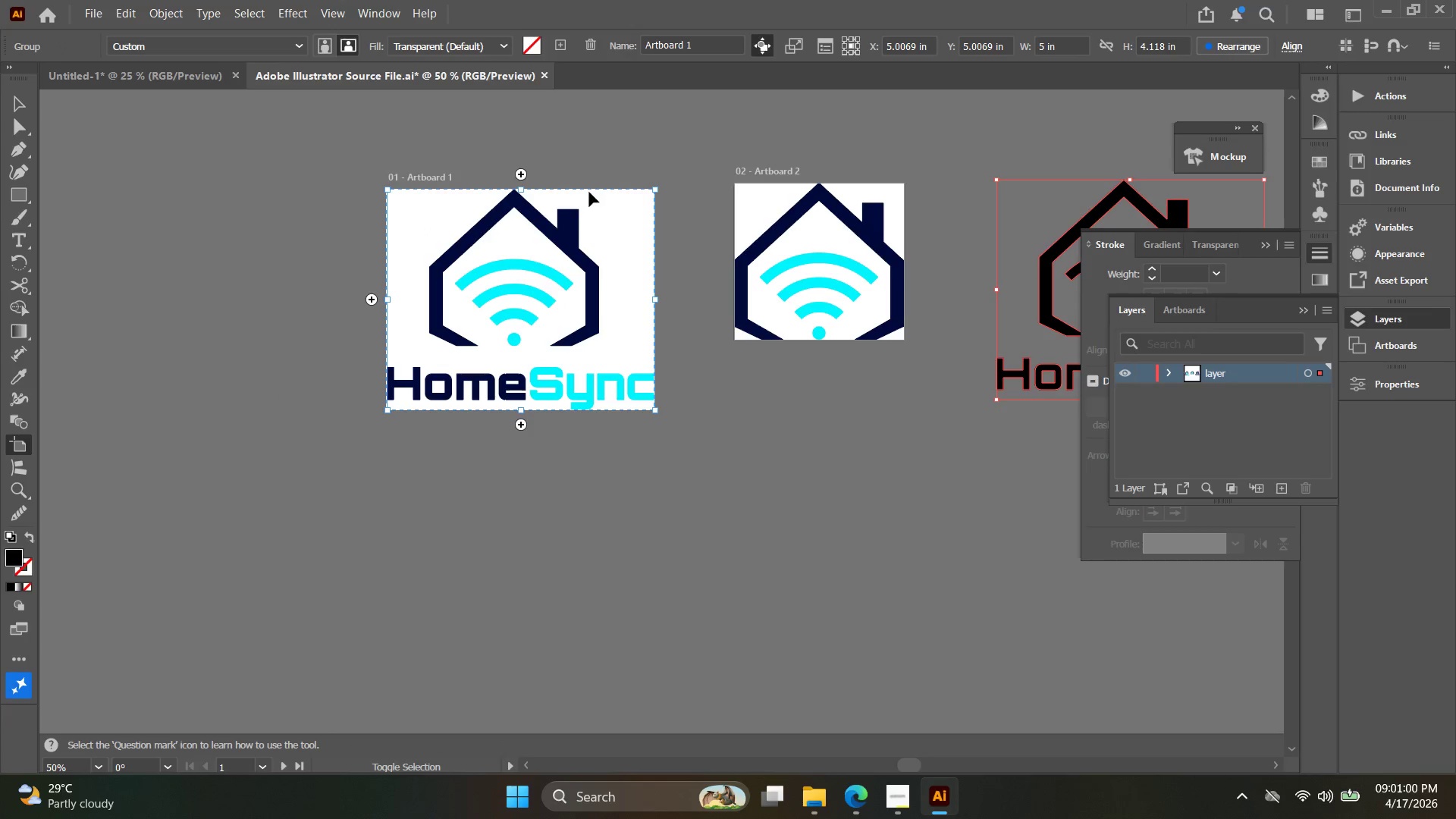 
key(Control+Shift+Z)
 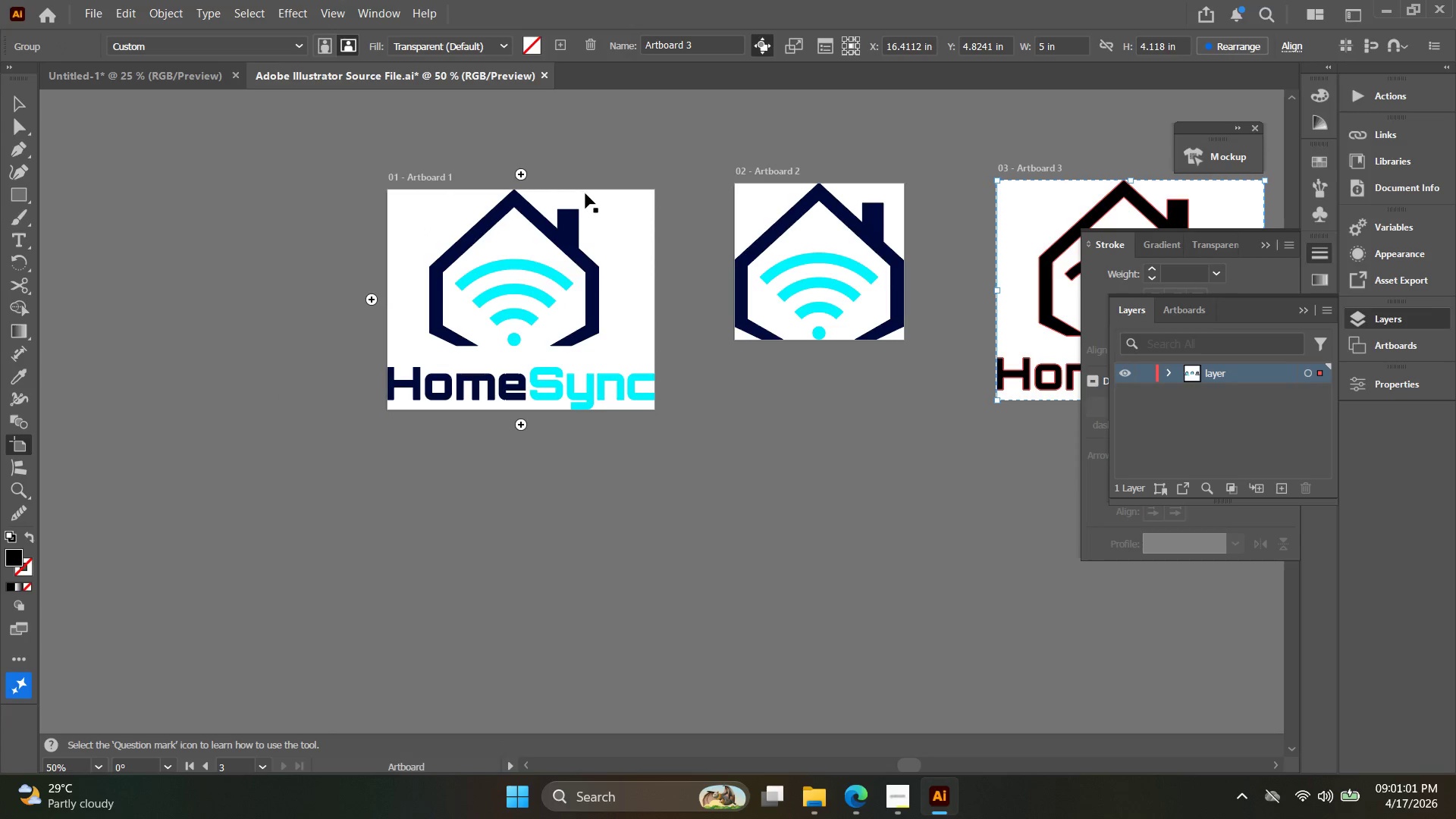 
left_click([585, 193])
 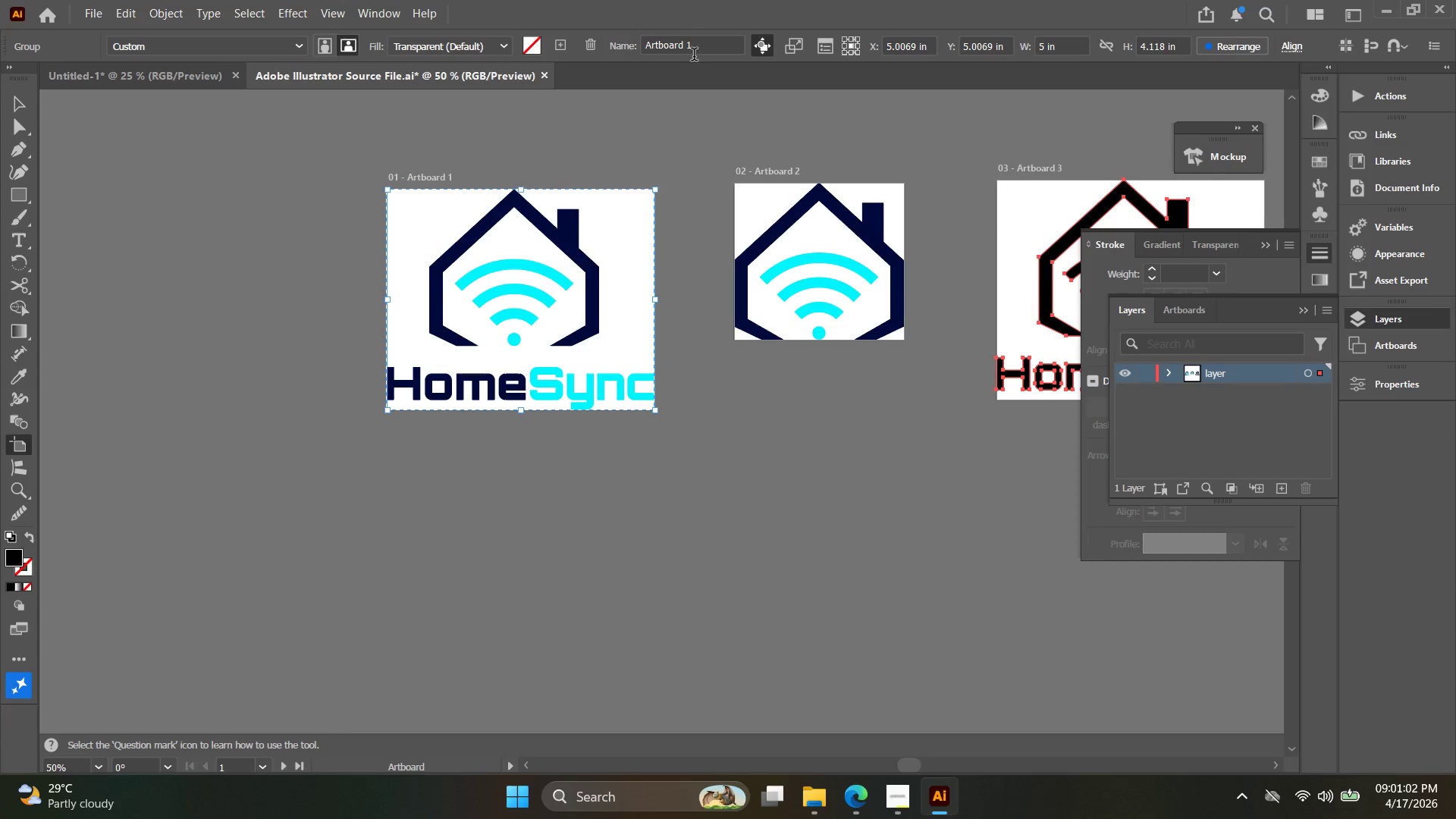 
left_click_drag(start_coordinate=[704, 44], to_coordinate=[490, 9])
 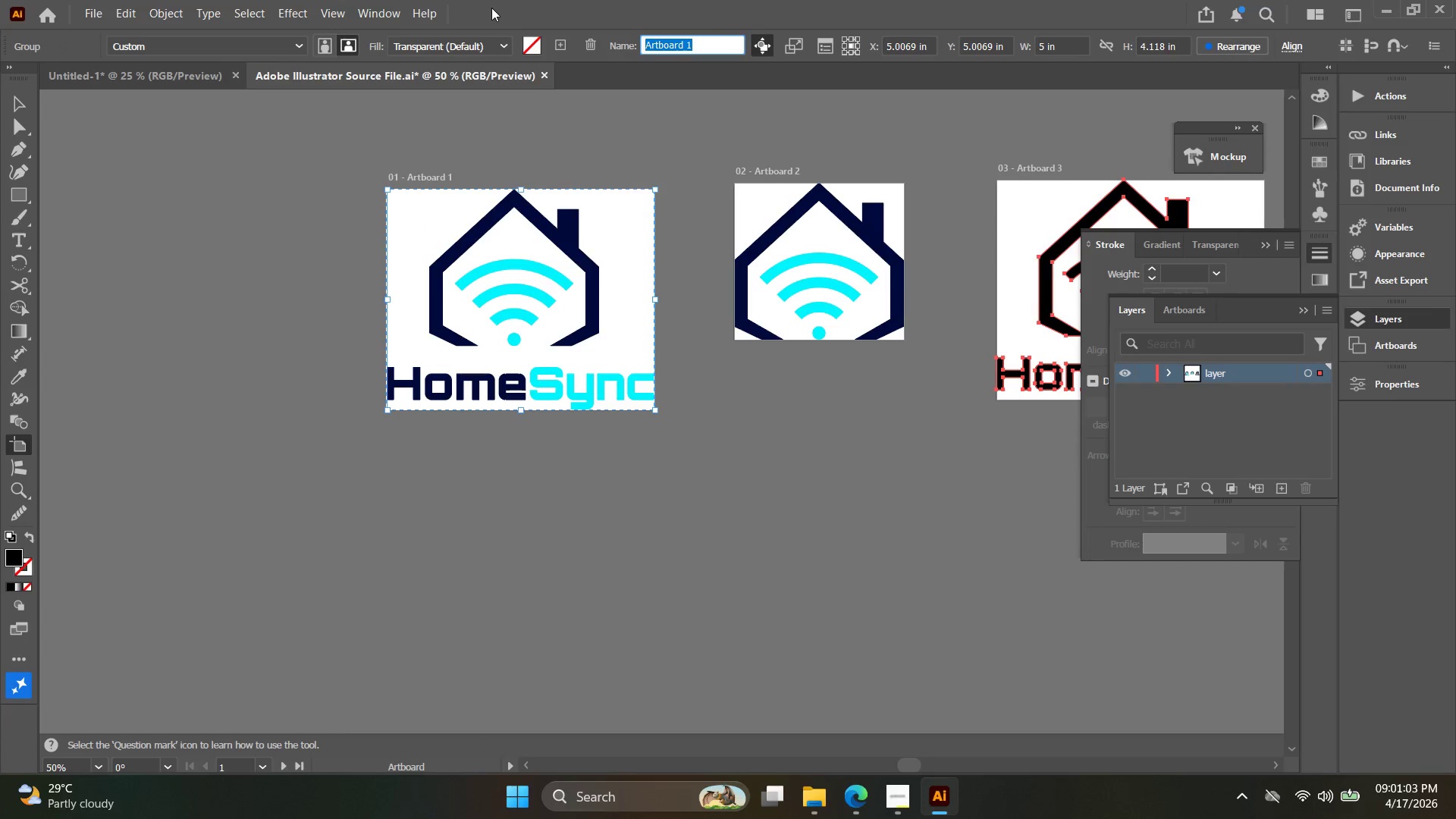 
type(primary_logo)
 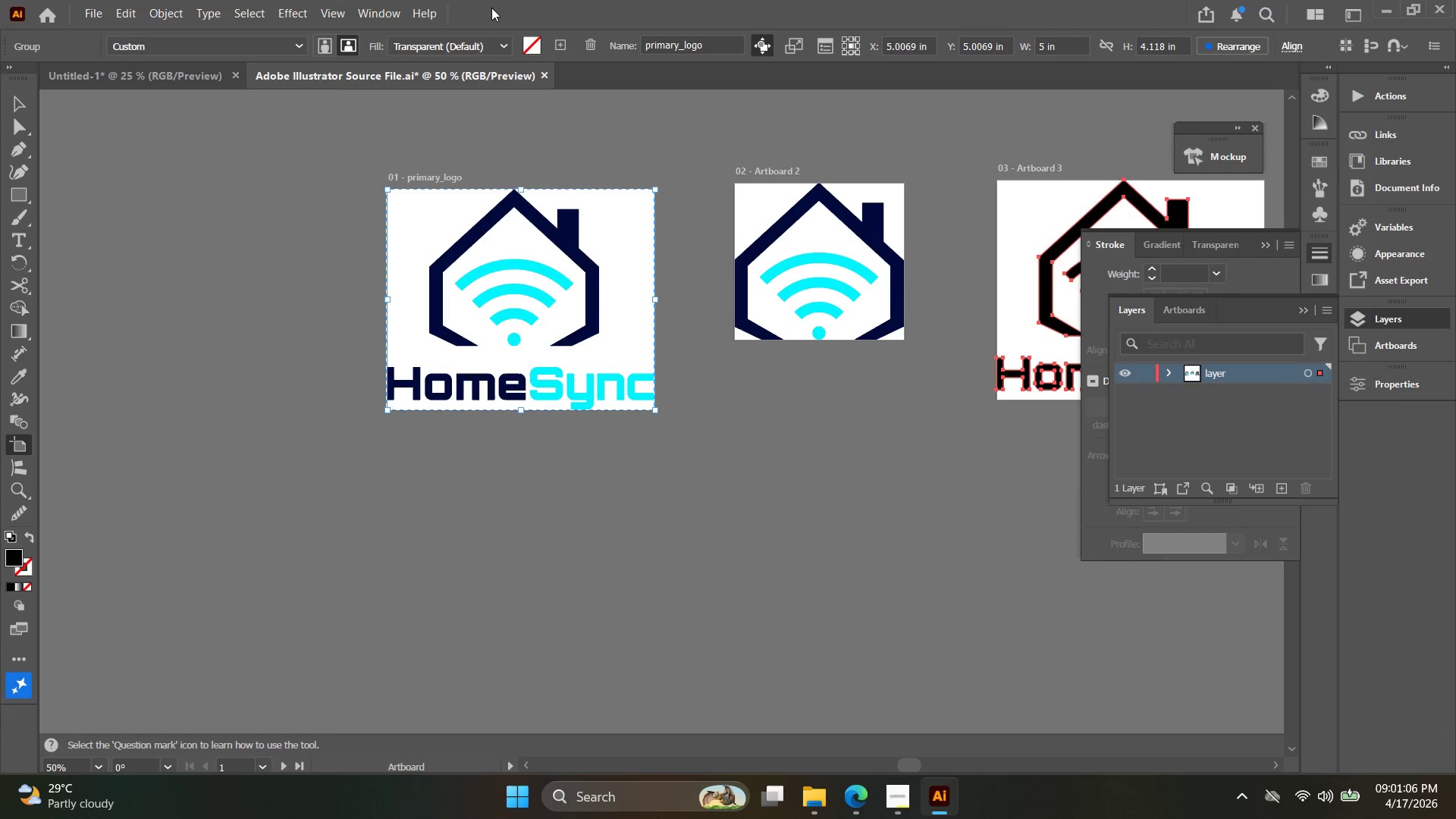 
 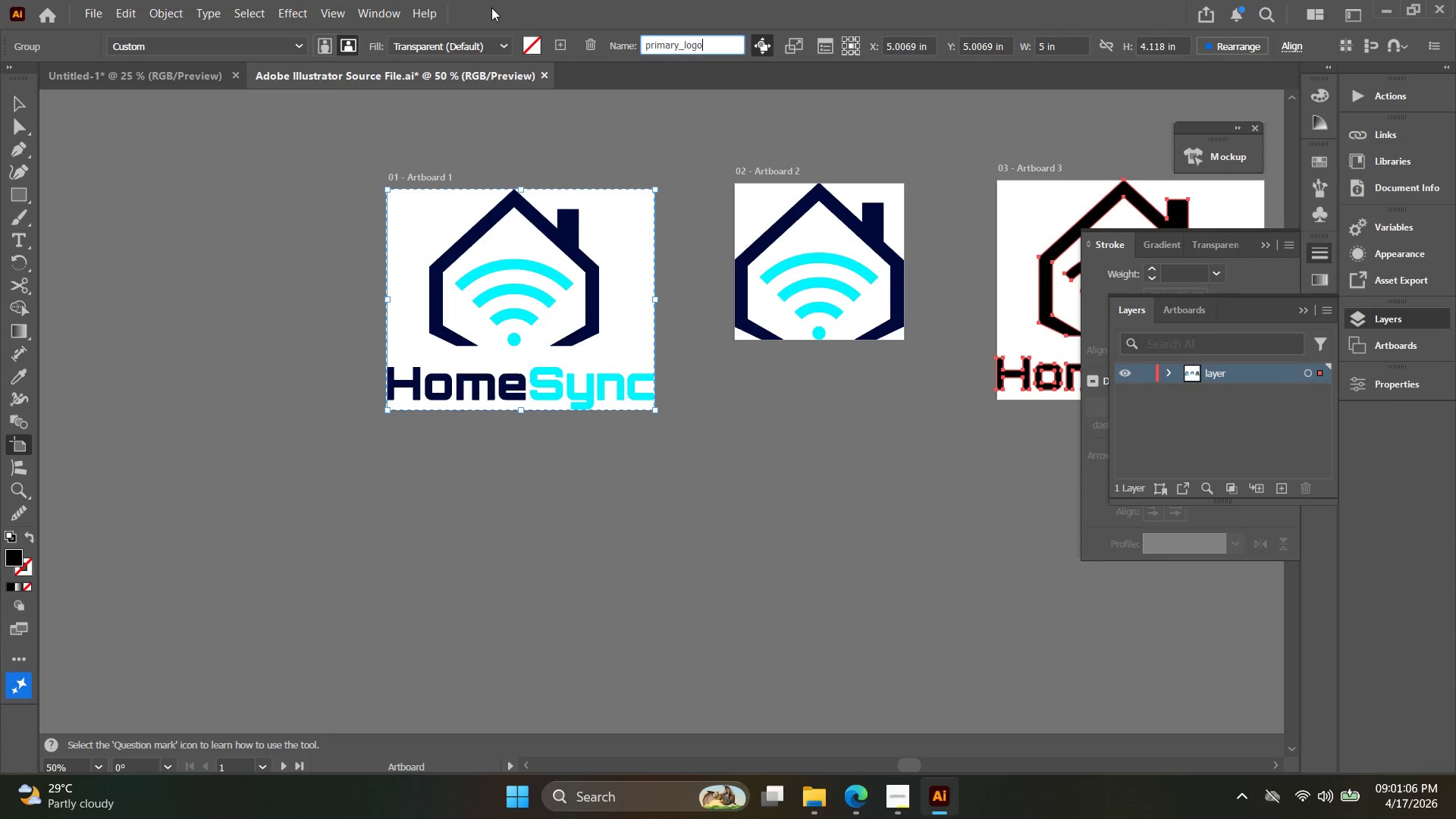 
key(Enter)
 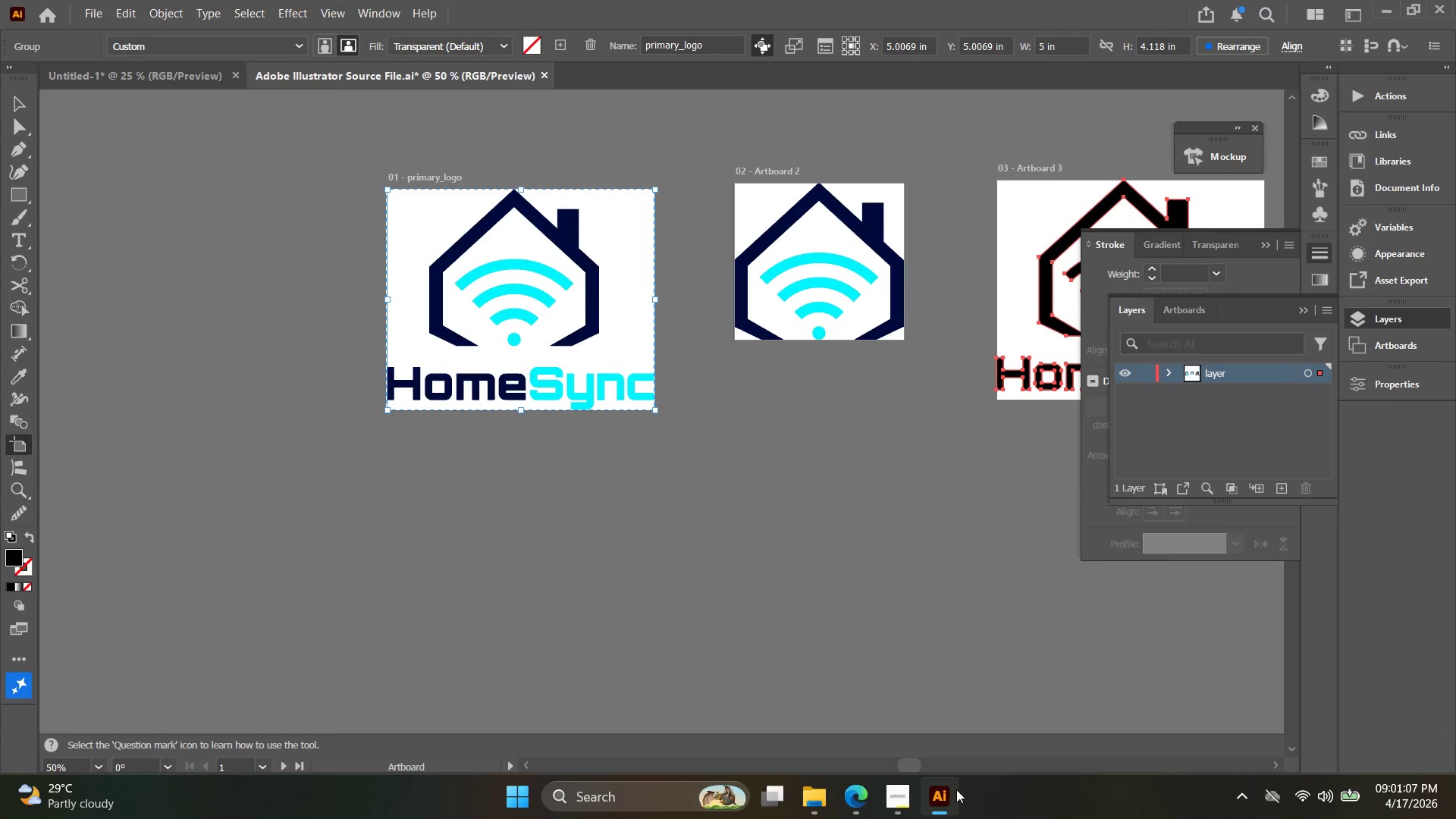 
left_click([893, 803])